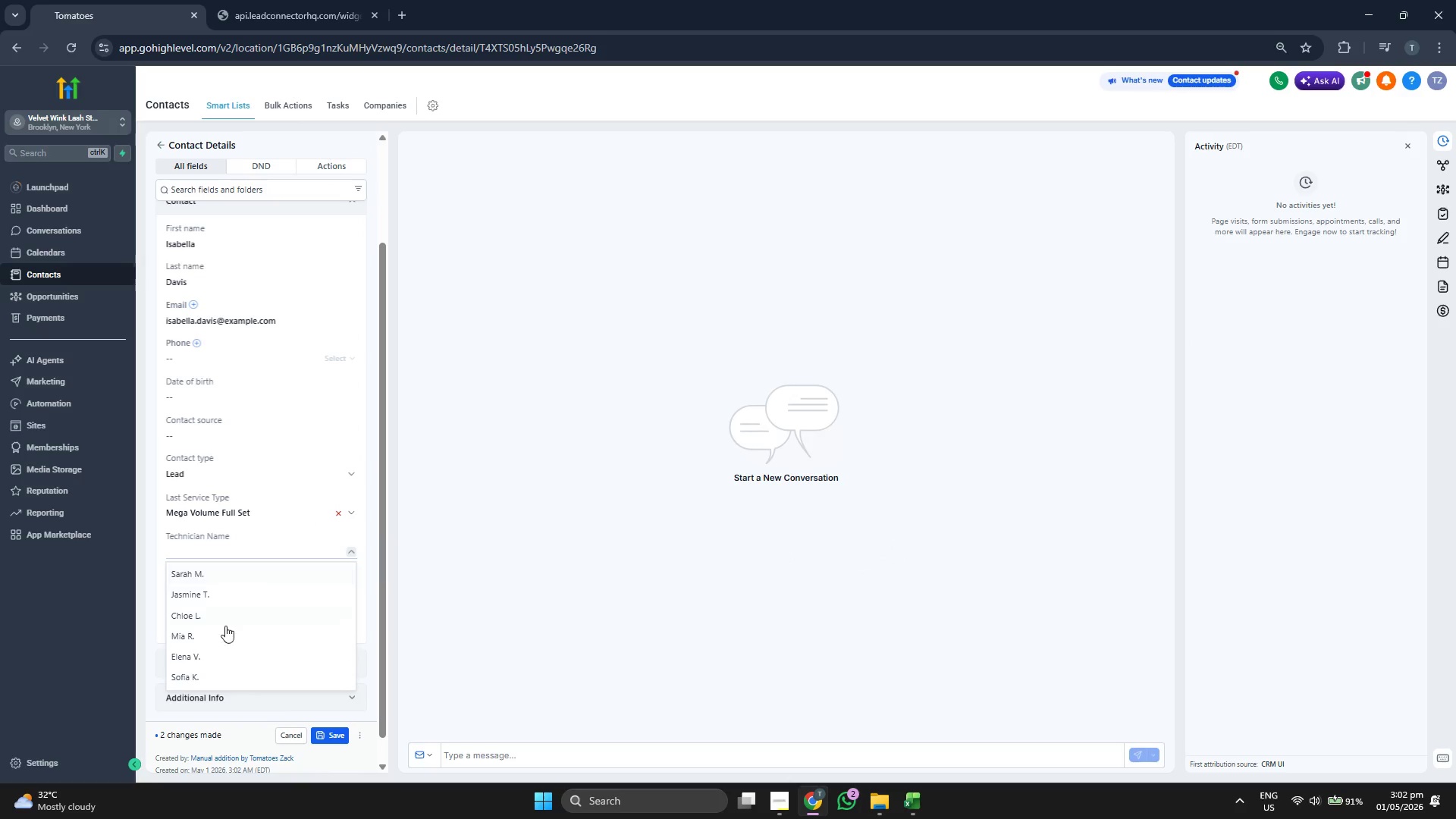 
left_click([221, 640])
 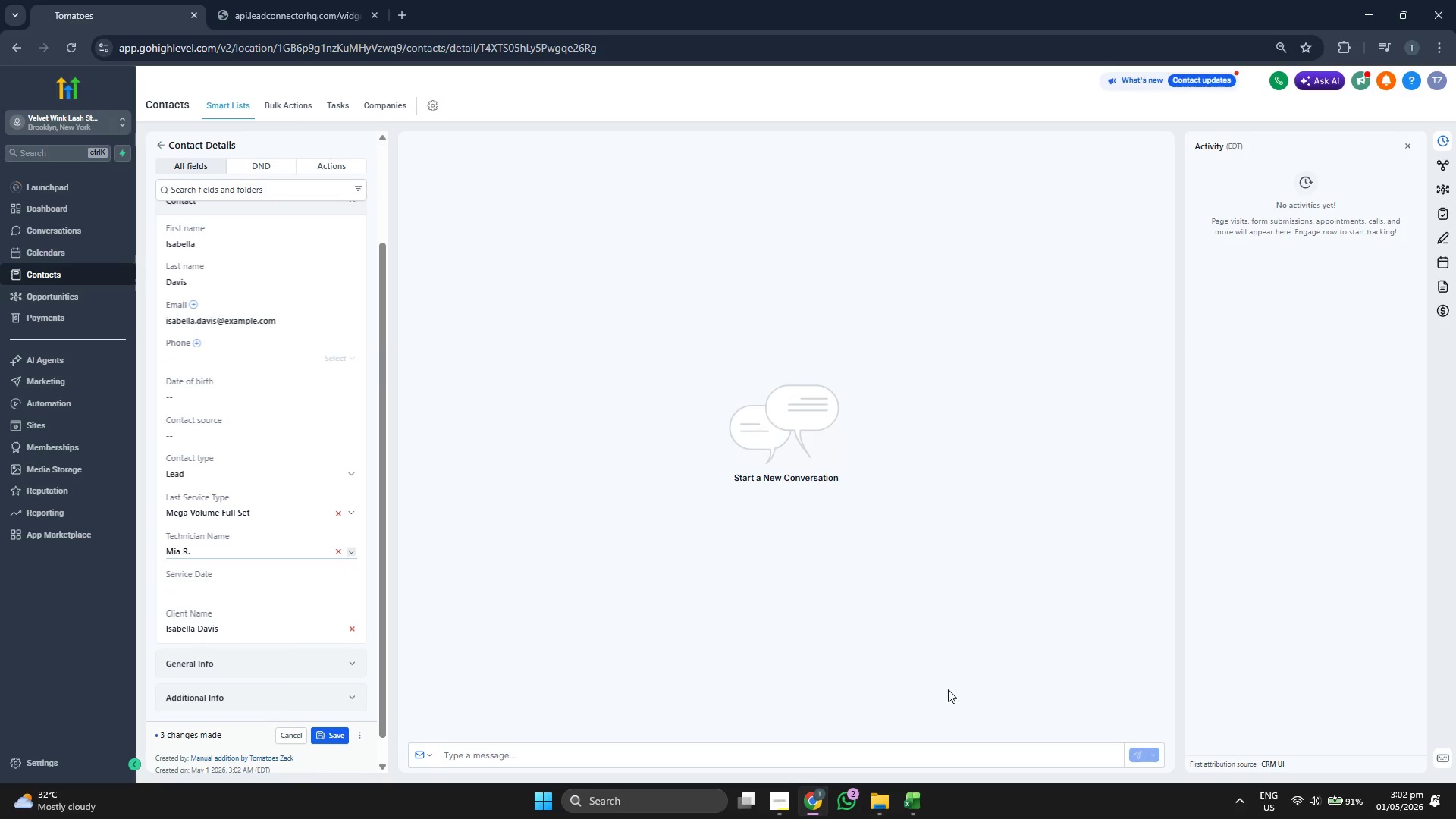 
scroll: coordinate [487, 536], scroll_direction: up, amount: 1.0
 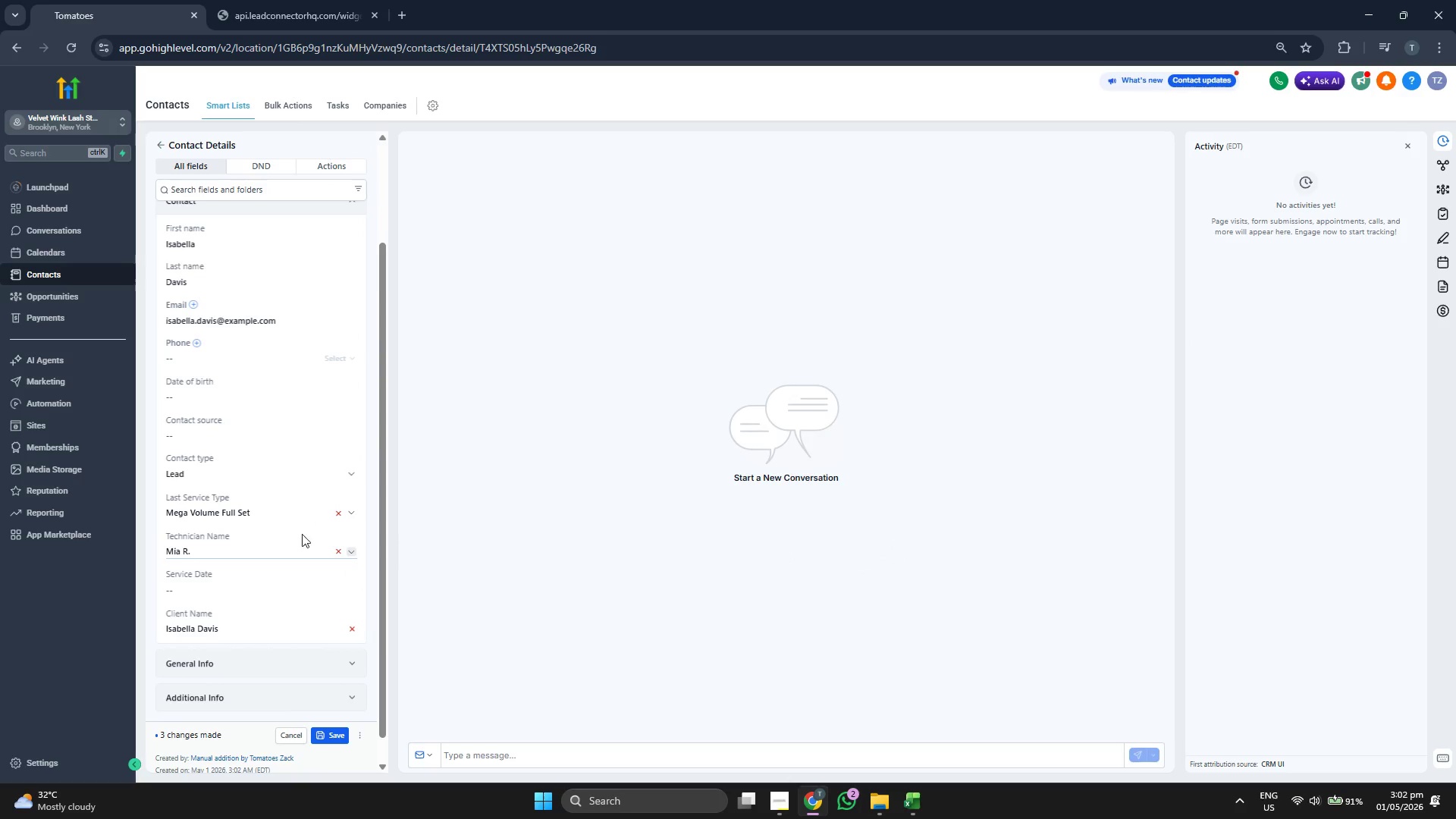 
scroll: coordinate [281, 526], scroll_direction: down, amount: 1.0
 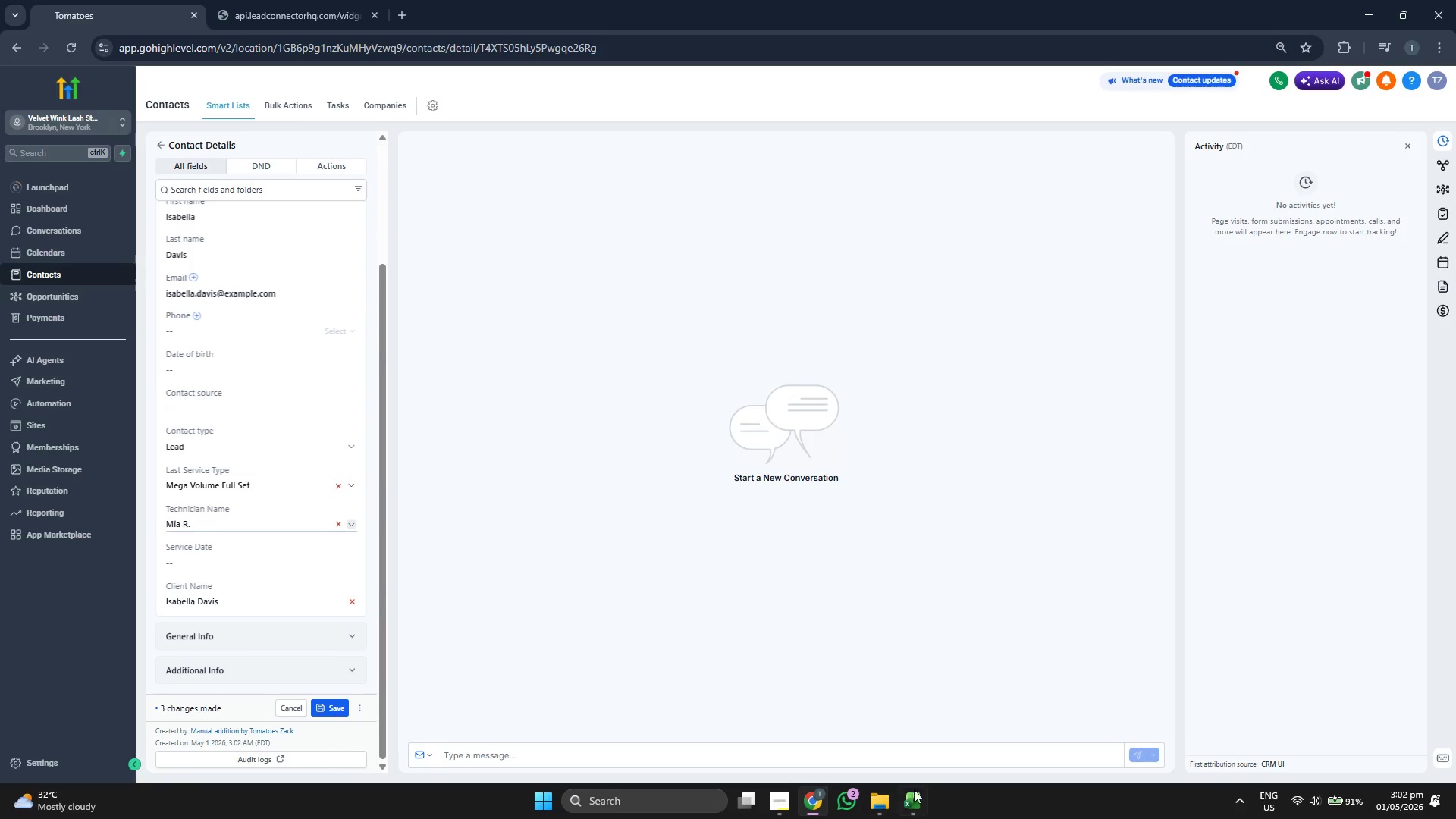 
left_click([912, 791])
 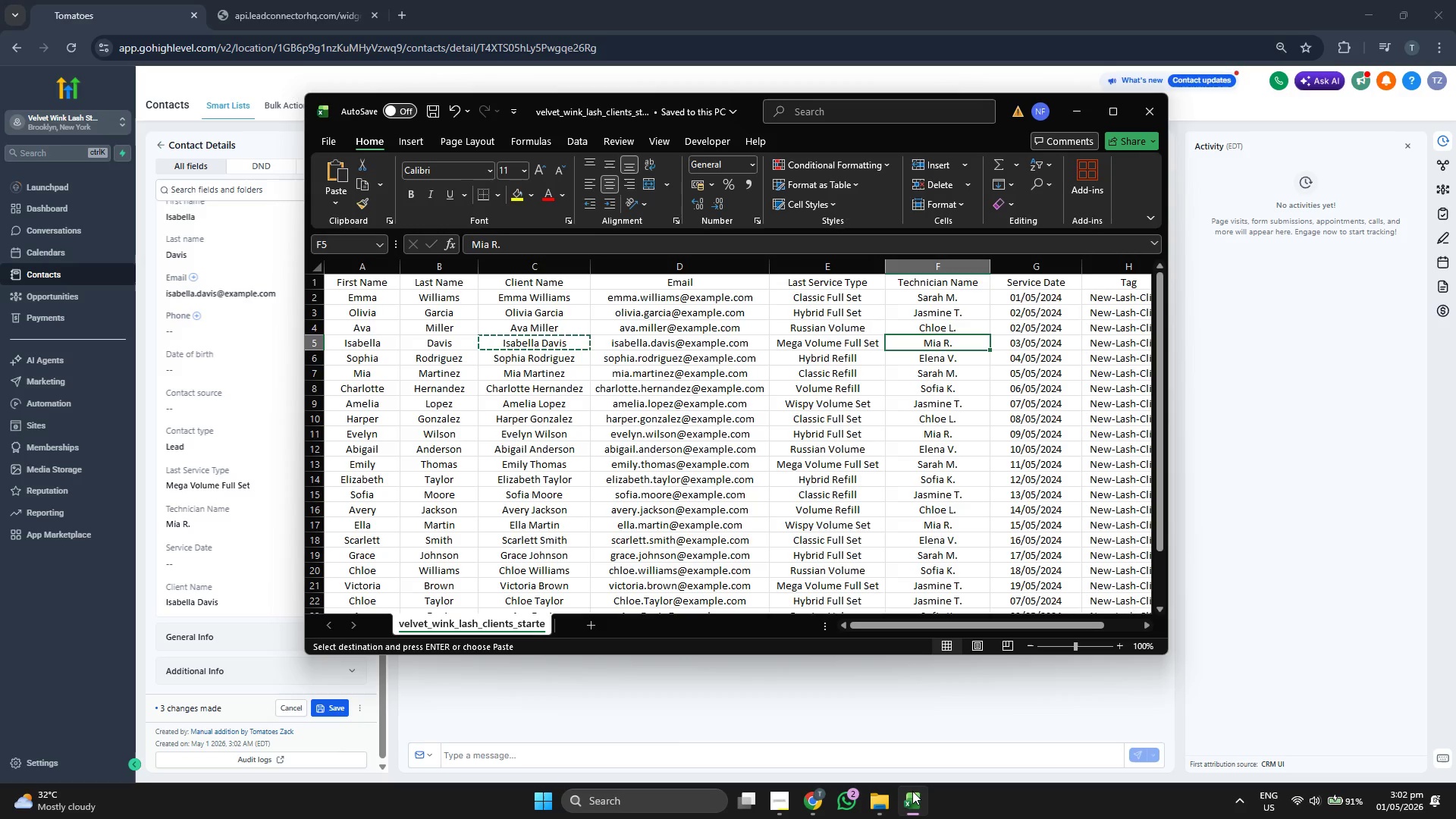 
left_click([912, 791])
 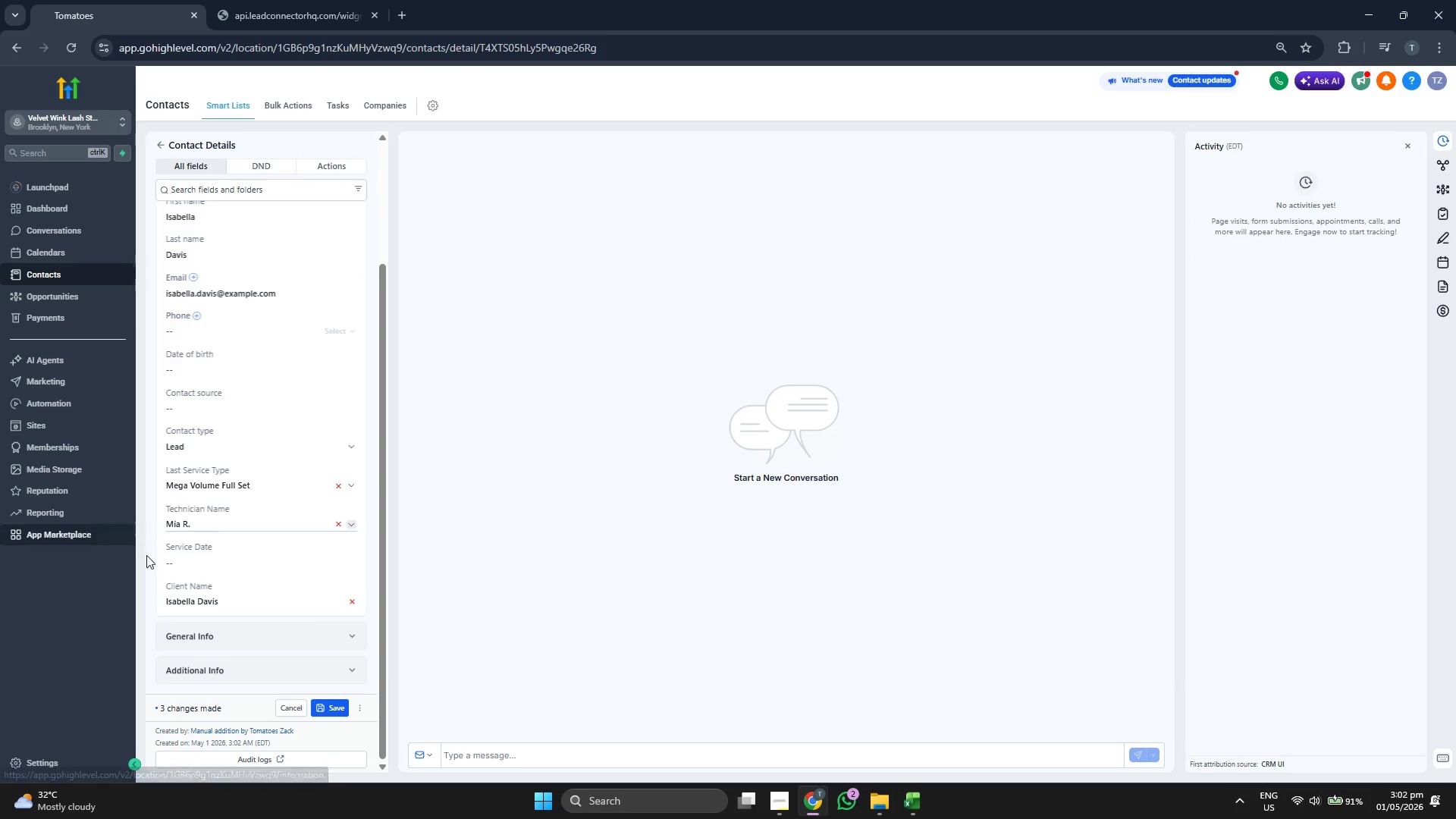 
left_click([211, 560])
 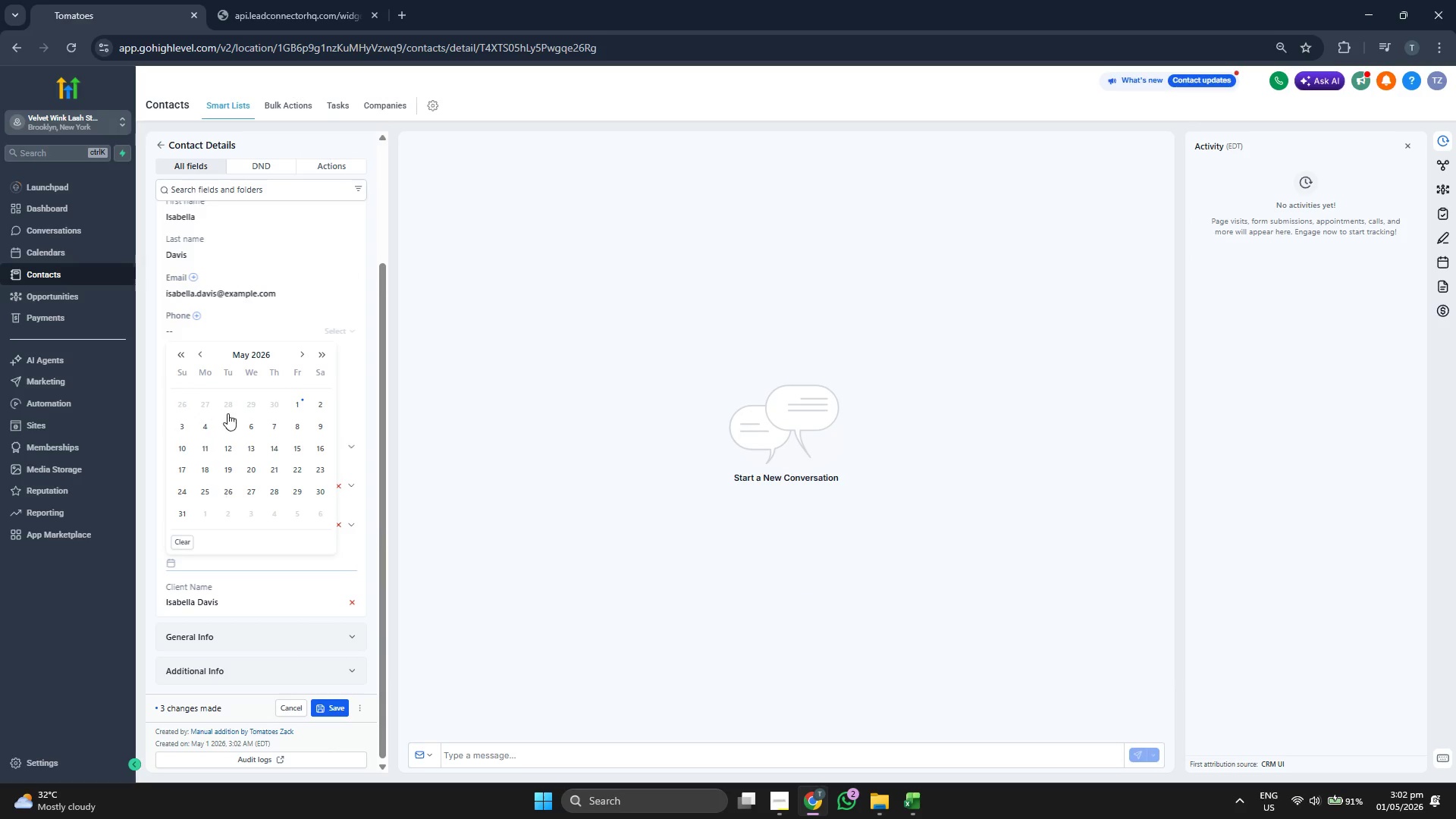 
left_click([253, 356])
 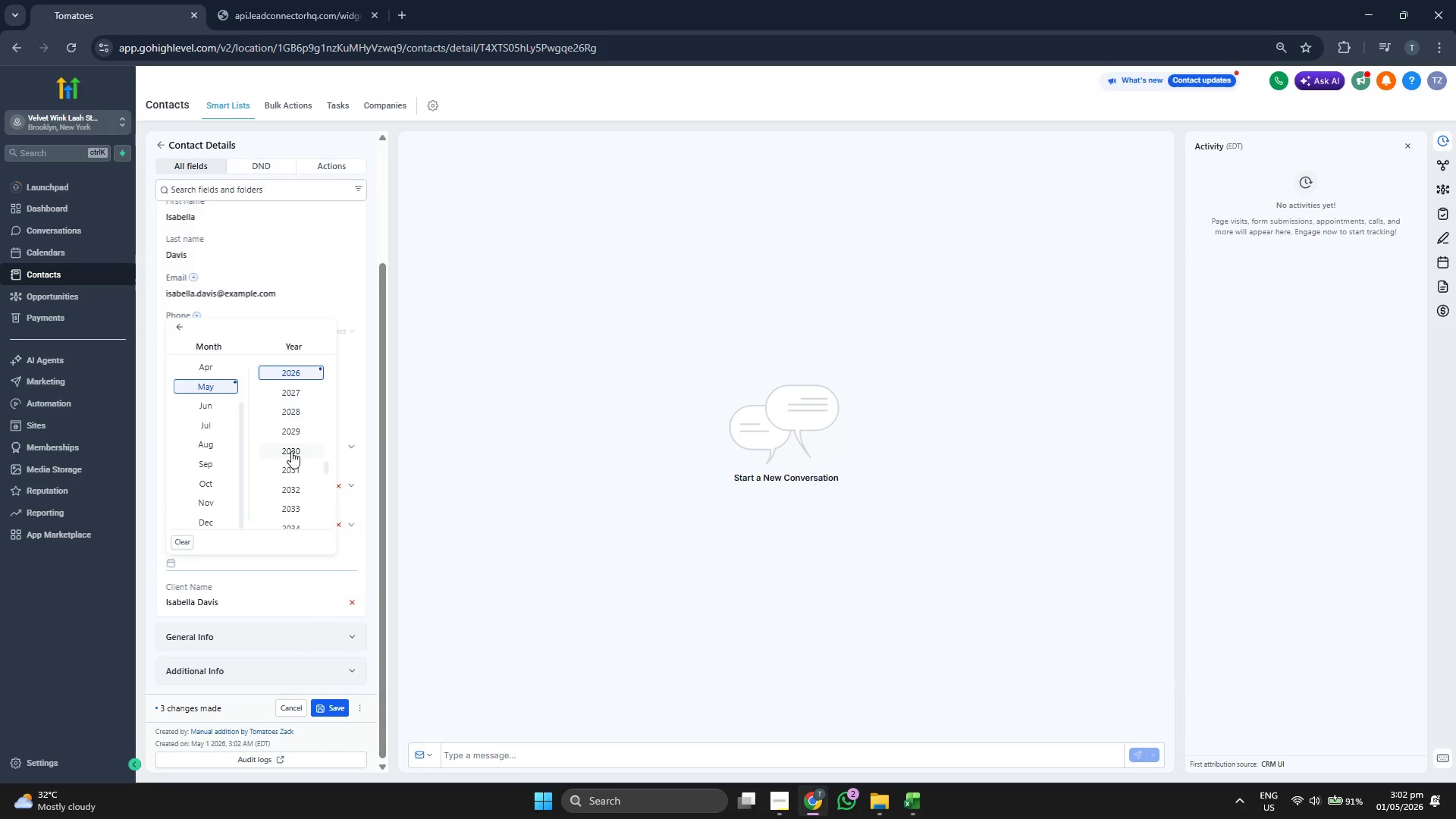 
scroll: coordinate [294, 434], scroll_direction: up, amount: 1.0
 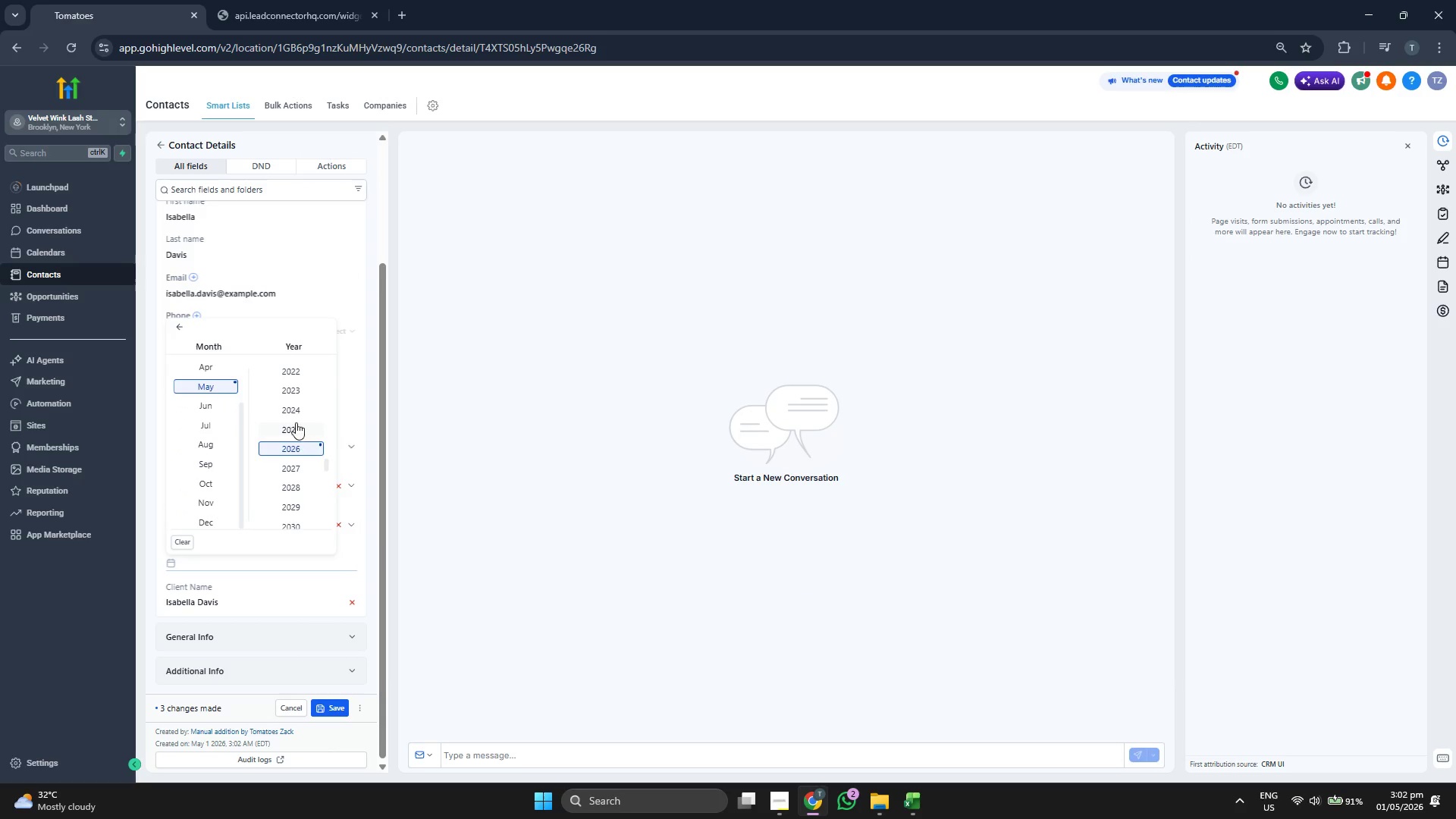 
left_click([295, 406])
 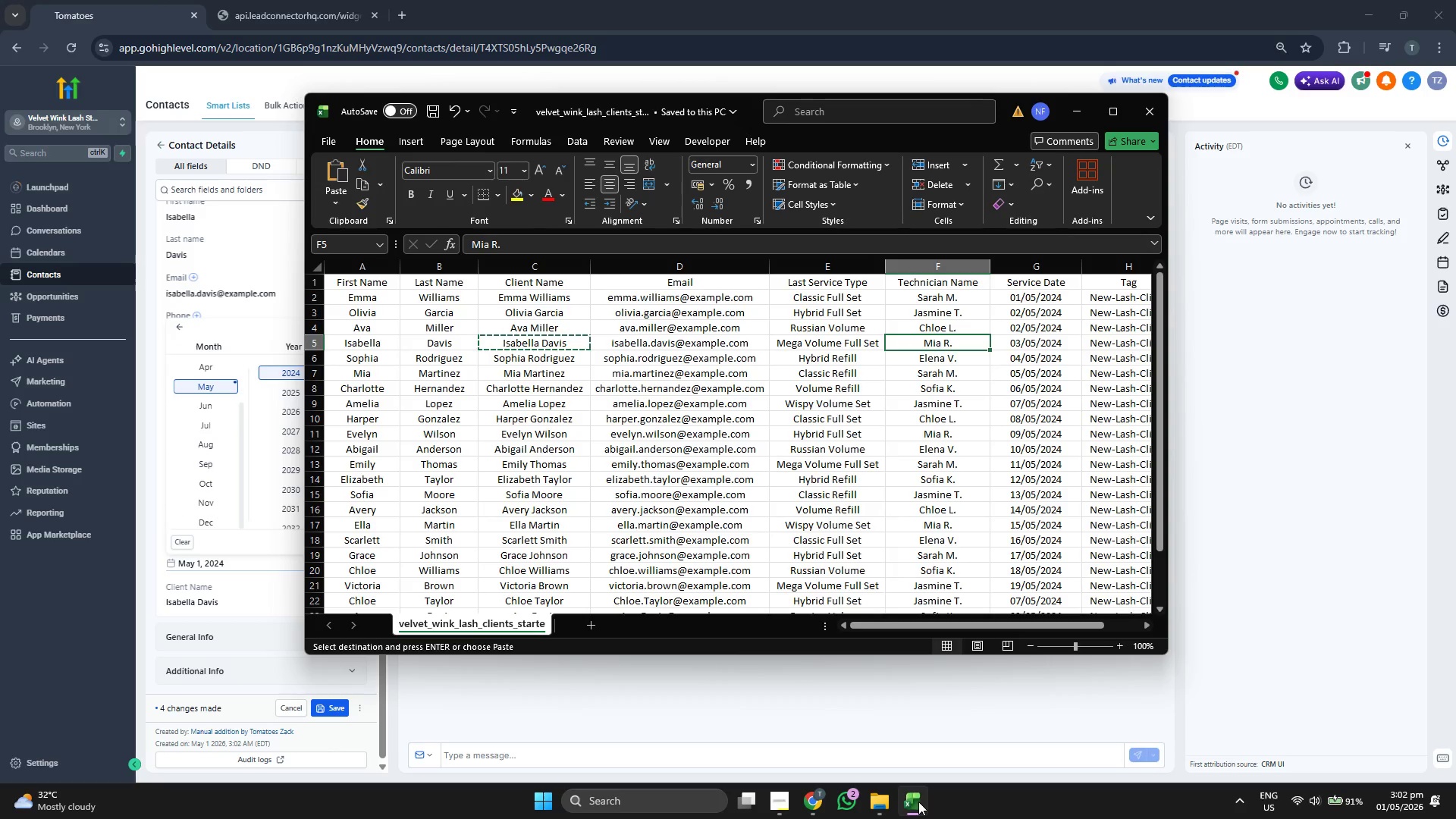 
left_click([918, 802])
 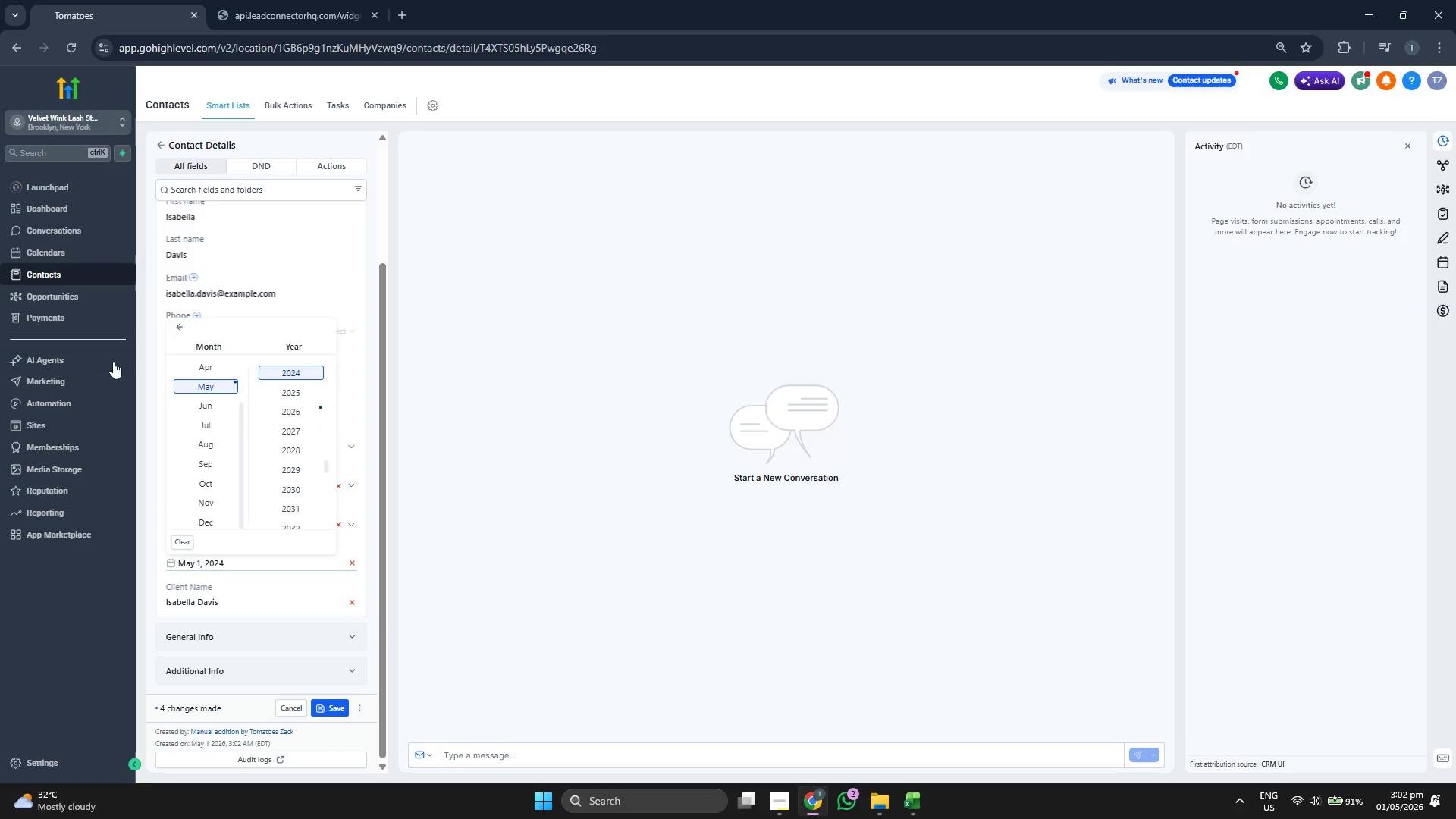 
scroll: coordinate [196, 400], scroll_direction: up, amount: 1.0
 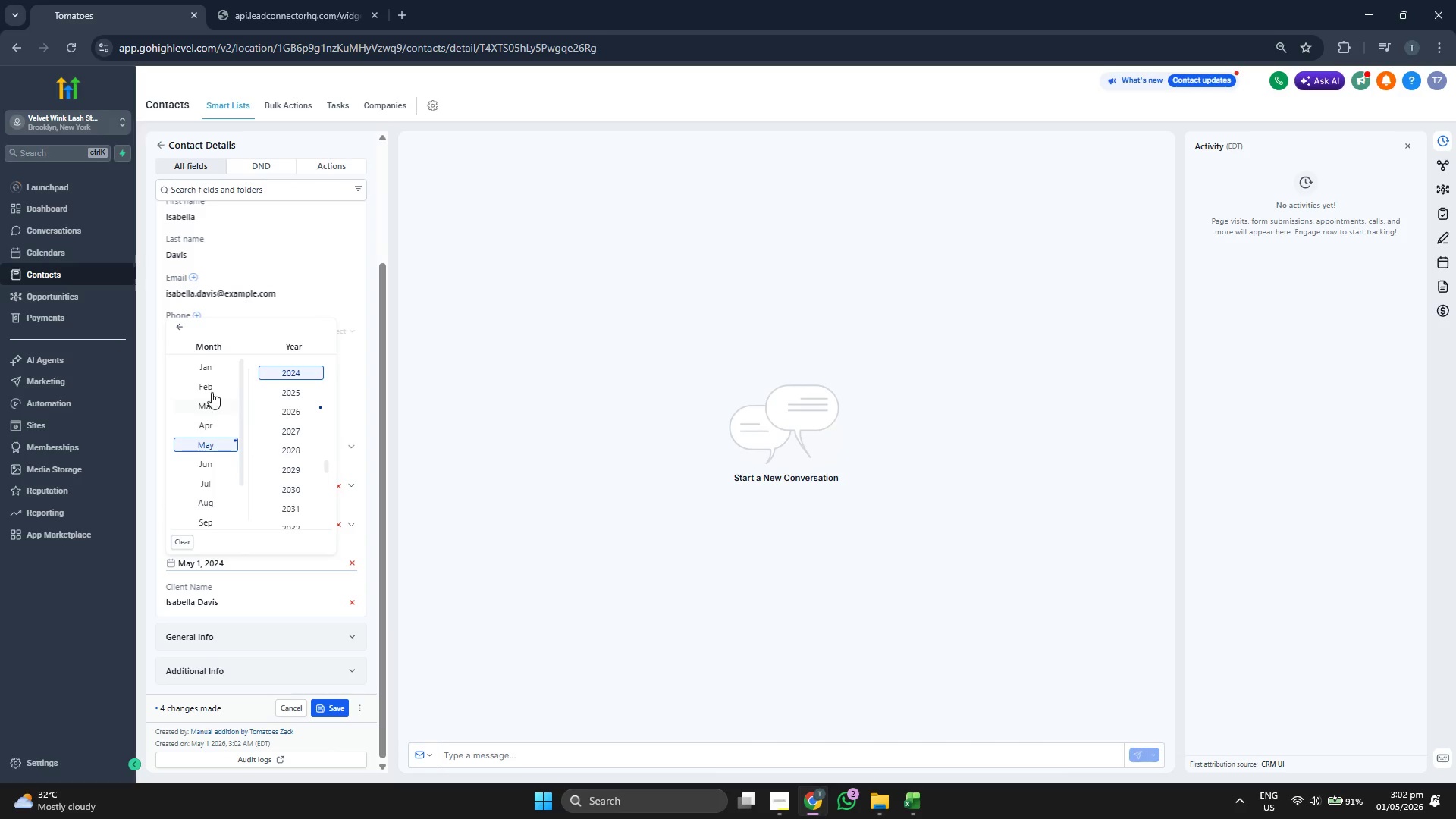 
left_click([179, 327])
 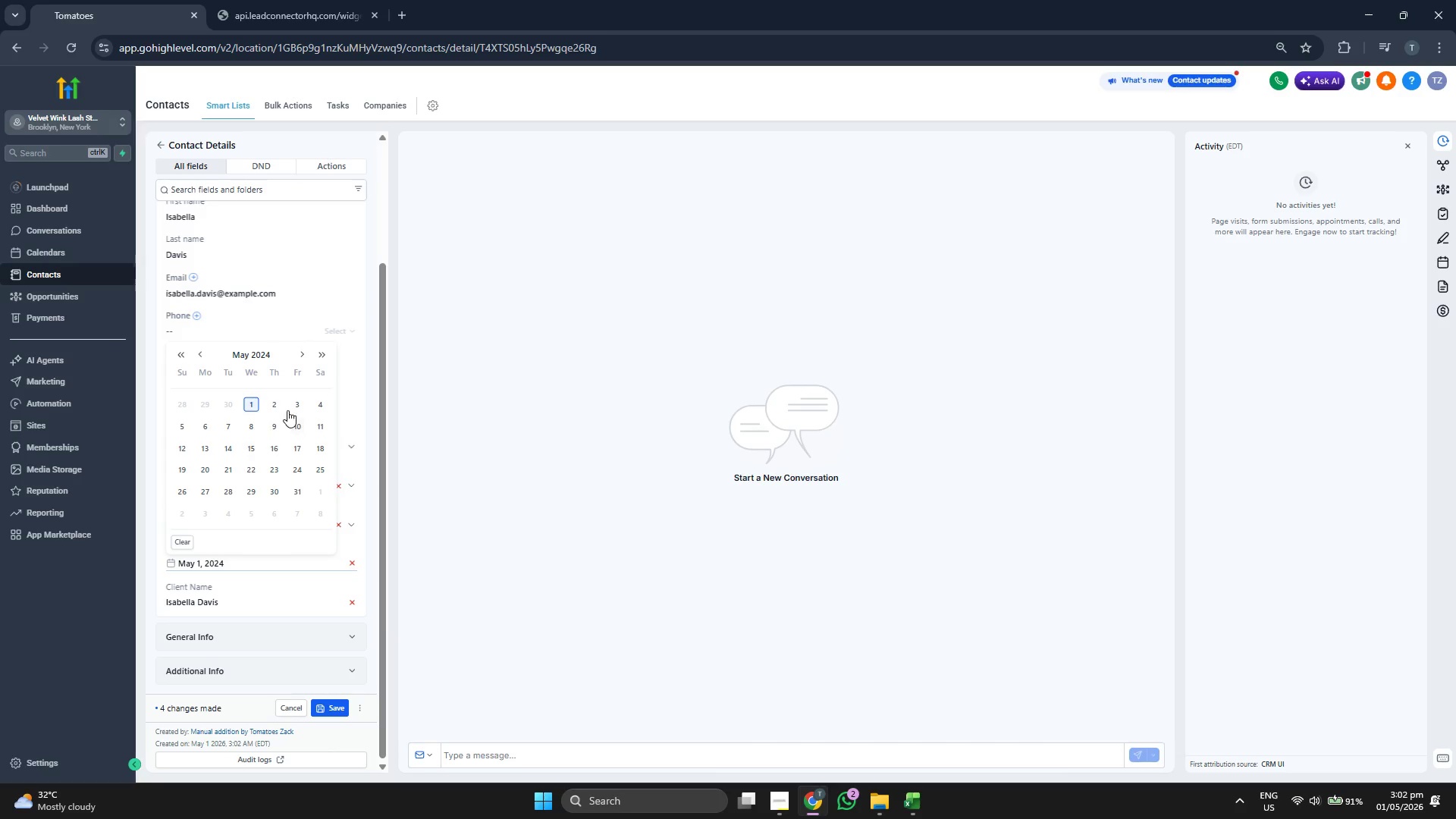 
left_click([293, 404])
 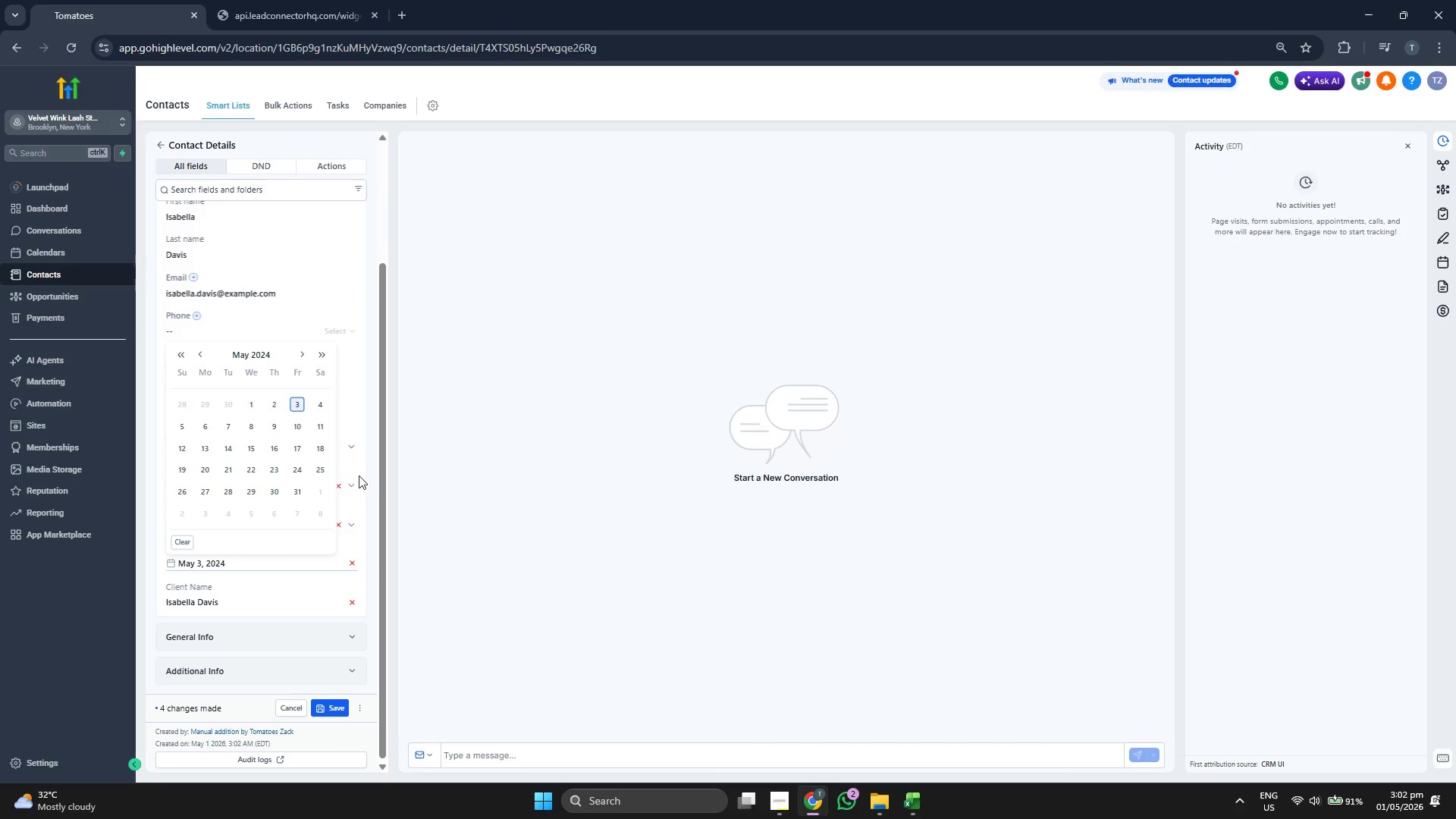 
left_click([369, 475])
 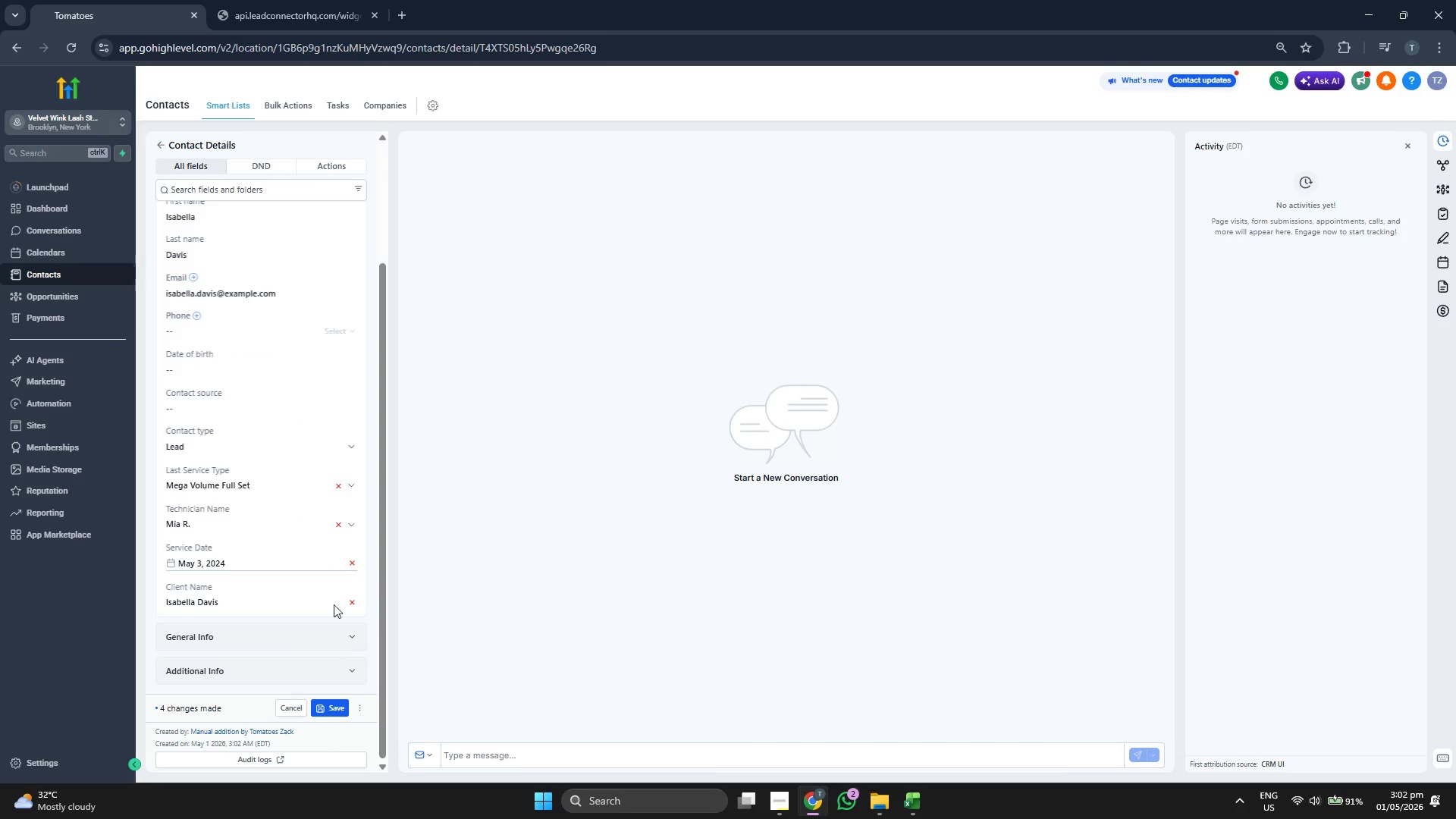 
scroll: coordinate [308, 518], scroll_direction: up, amount: 2.0
 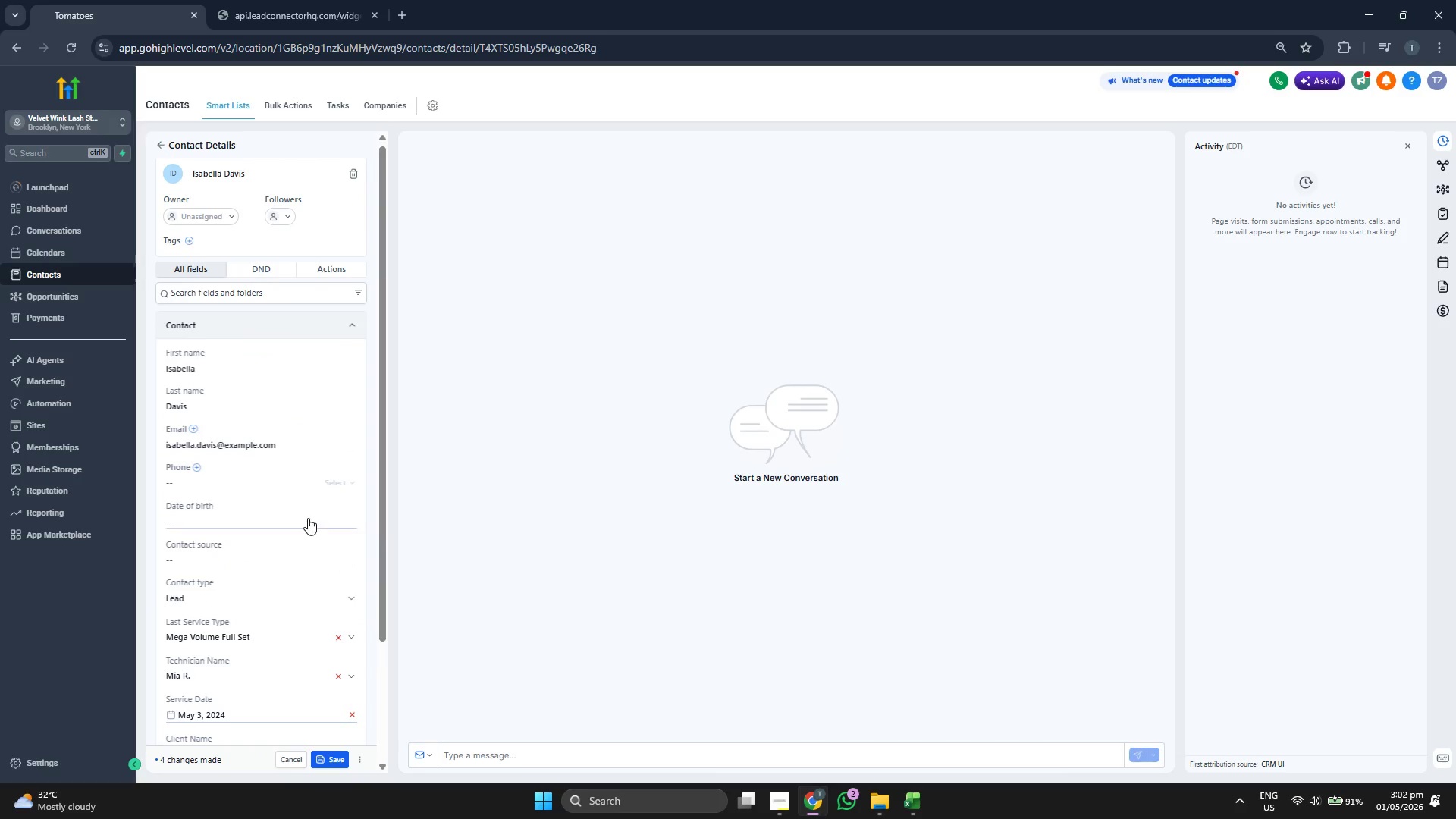 
scroll: coordinate [308, 518], scroll_direction: down, amount: 1.0
 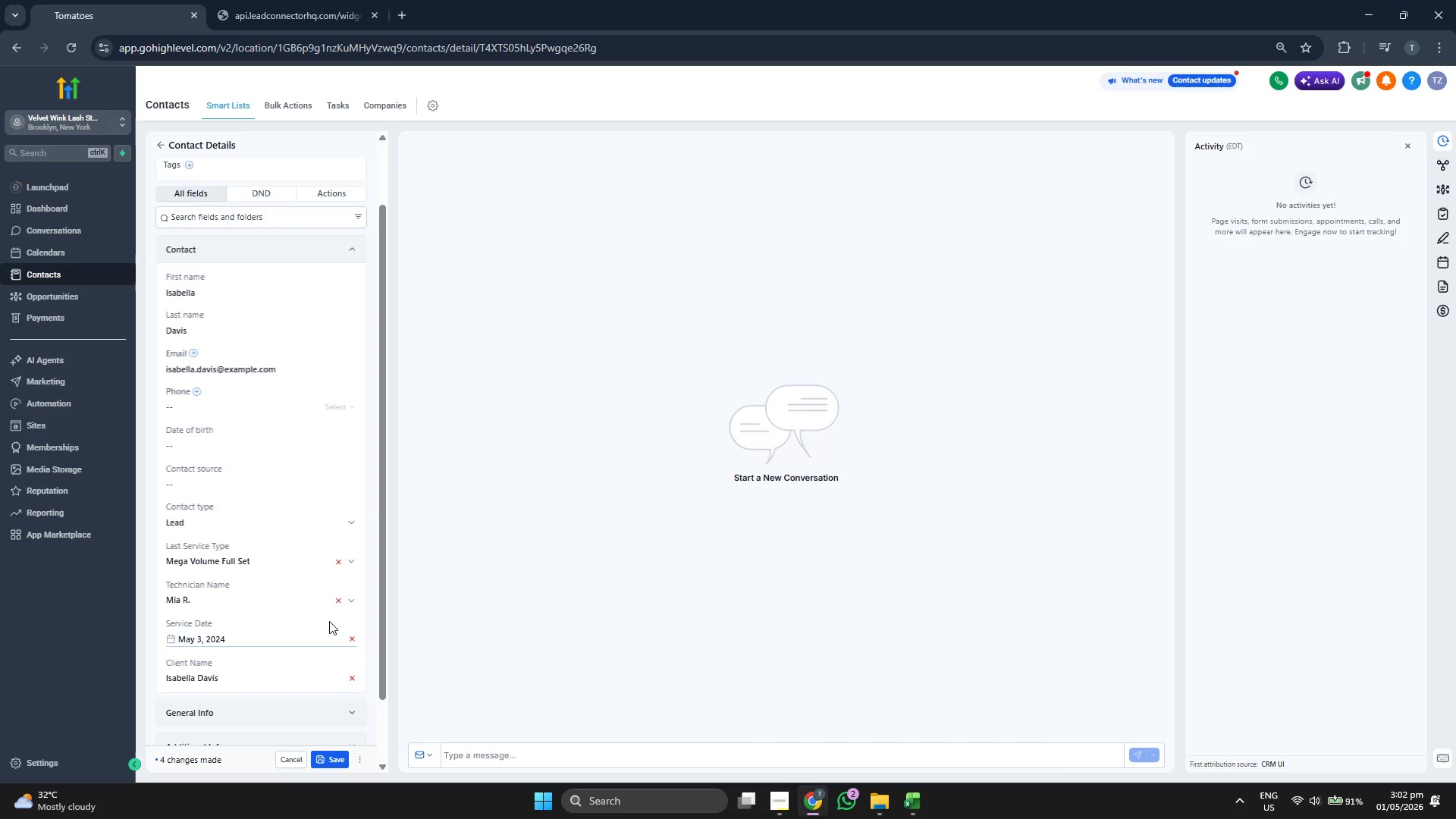 
scroll: coordinate [305, 549], scroll_direction: up, amount: 2.0
 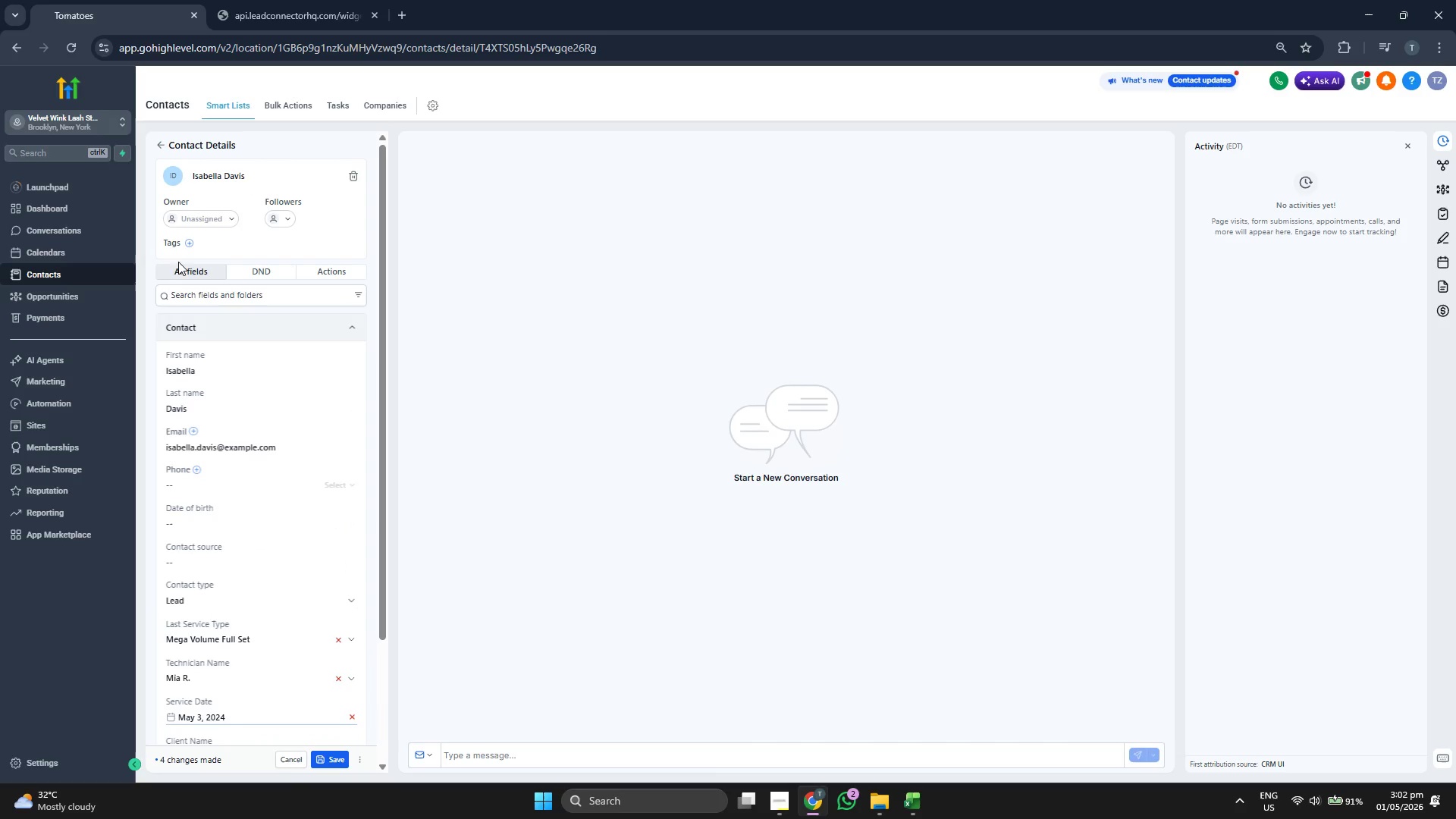 
left_click([187, 246])
 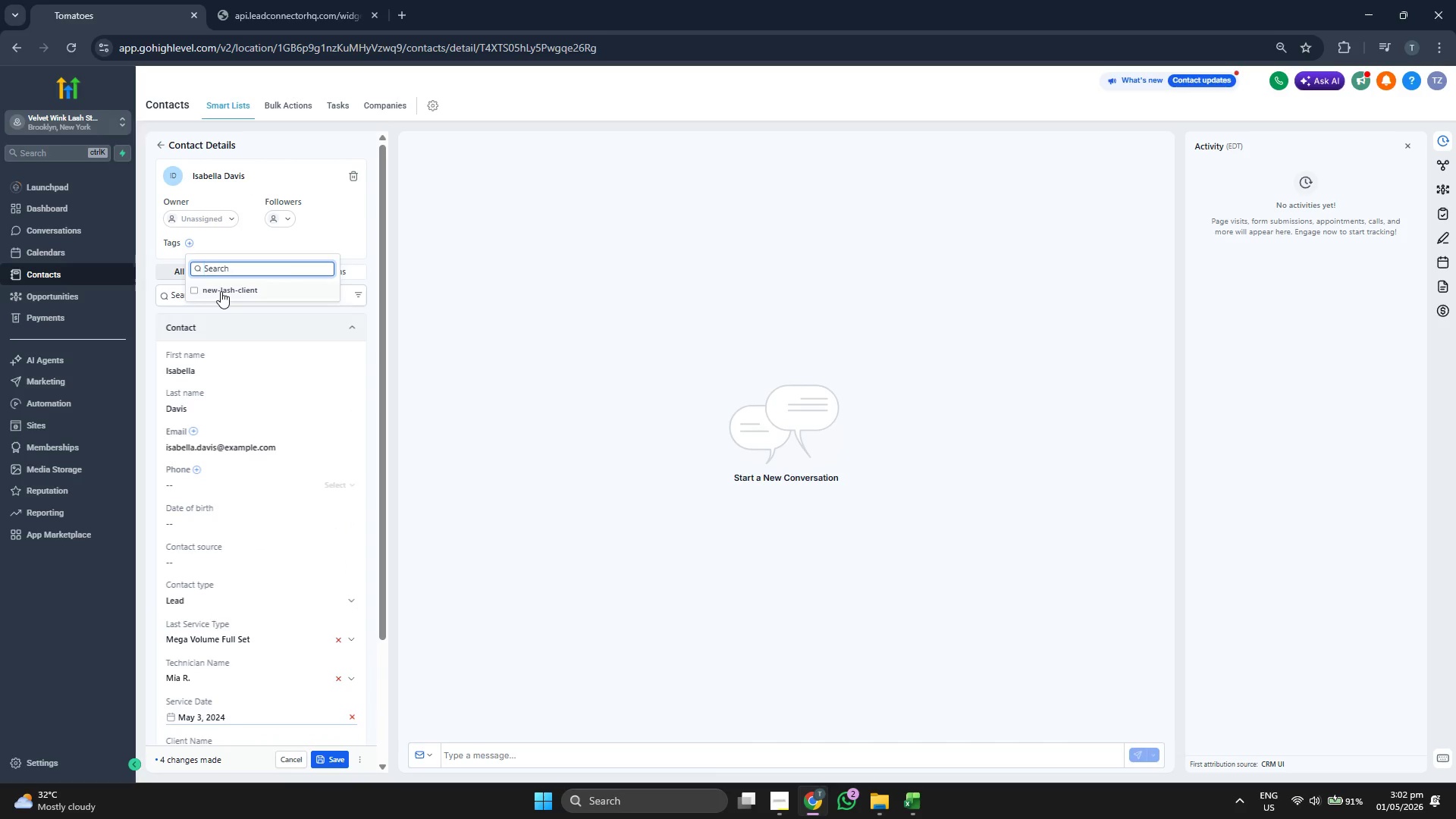 
double_click([362, 249])
 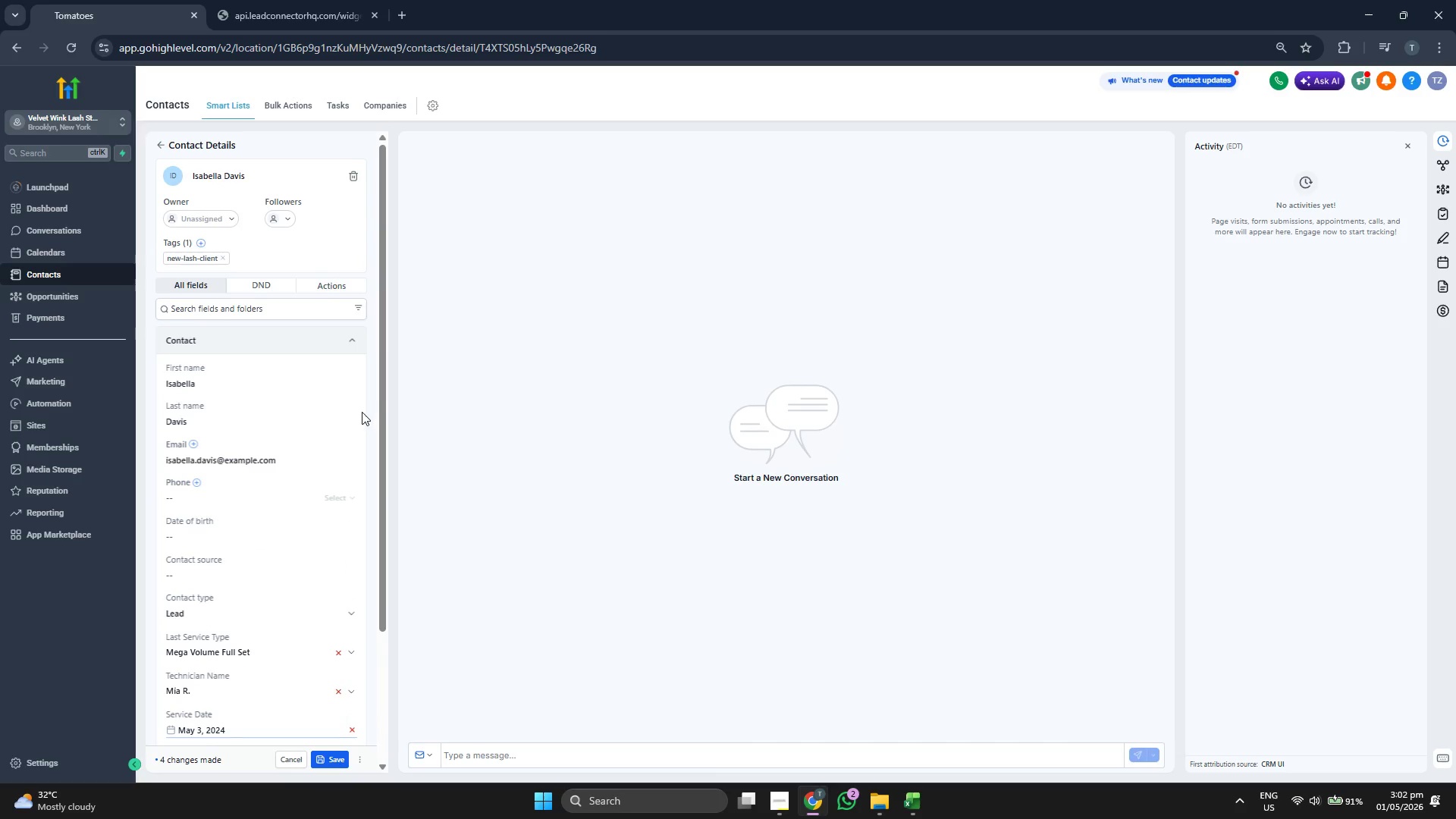 
scroll: coordinate [362, 412], scroll_direction: down, amount: 1.0
 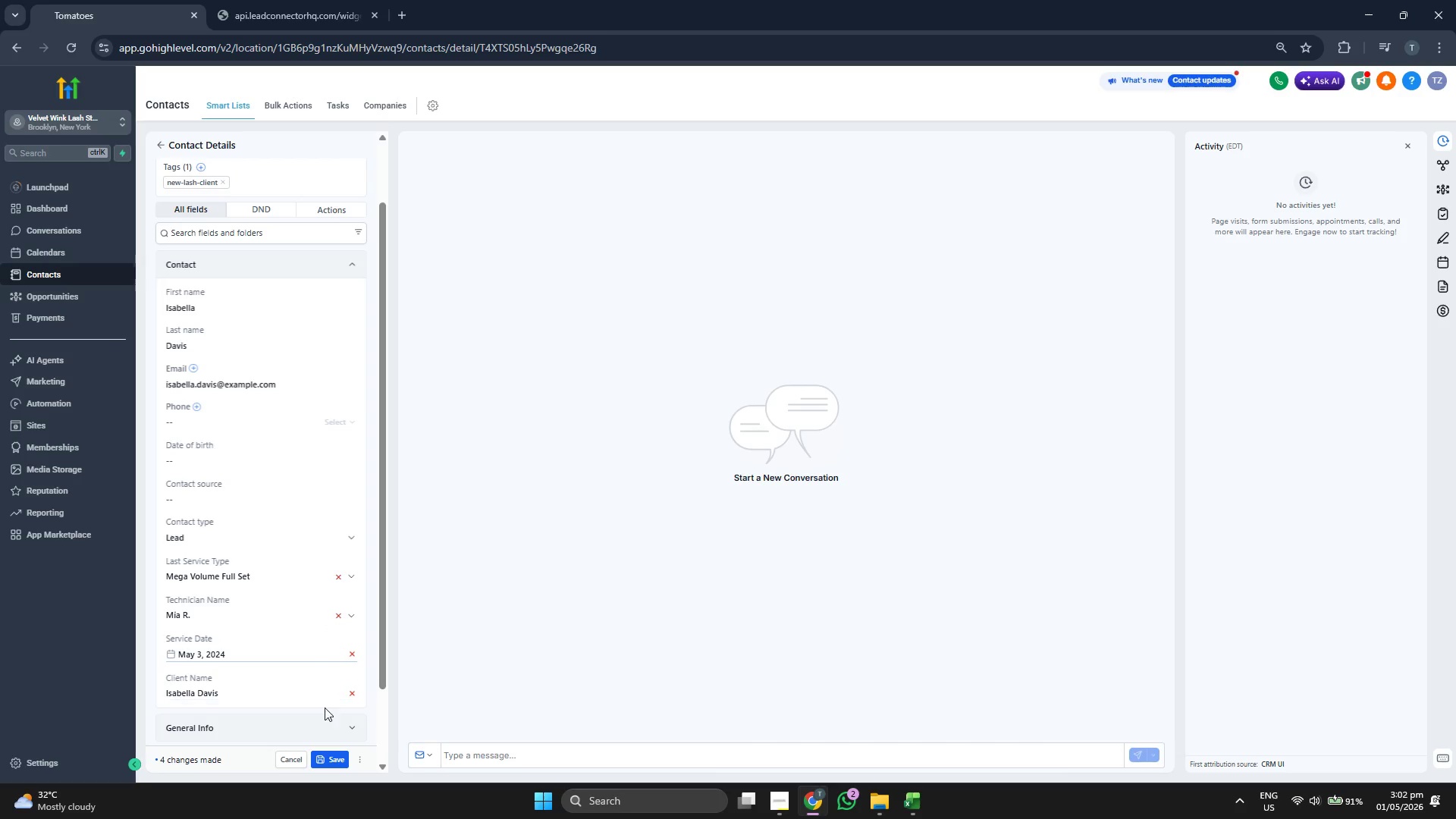 
left_click([334, 756])
 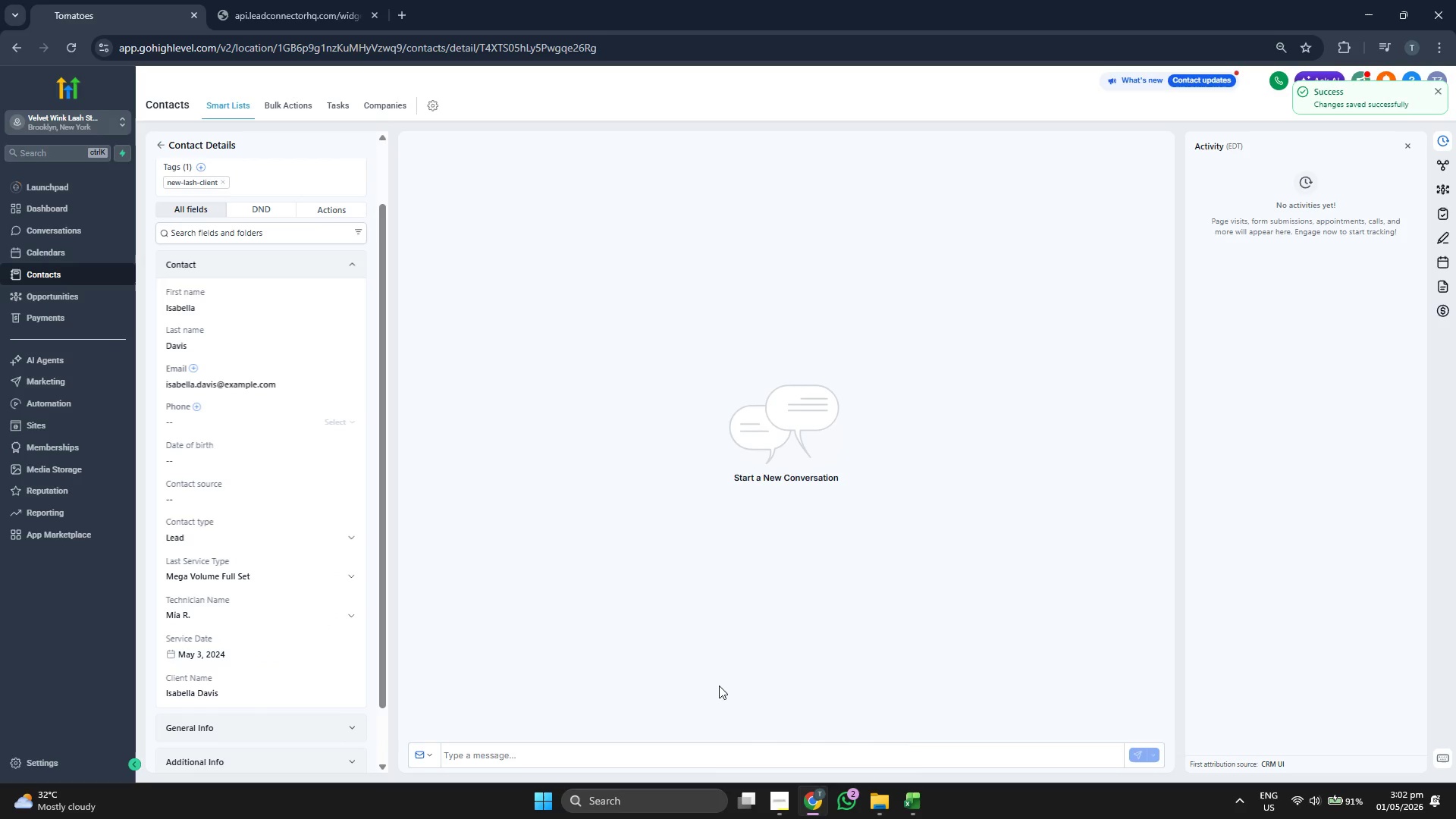 
left_click([927, 804])
 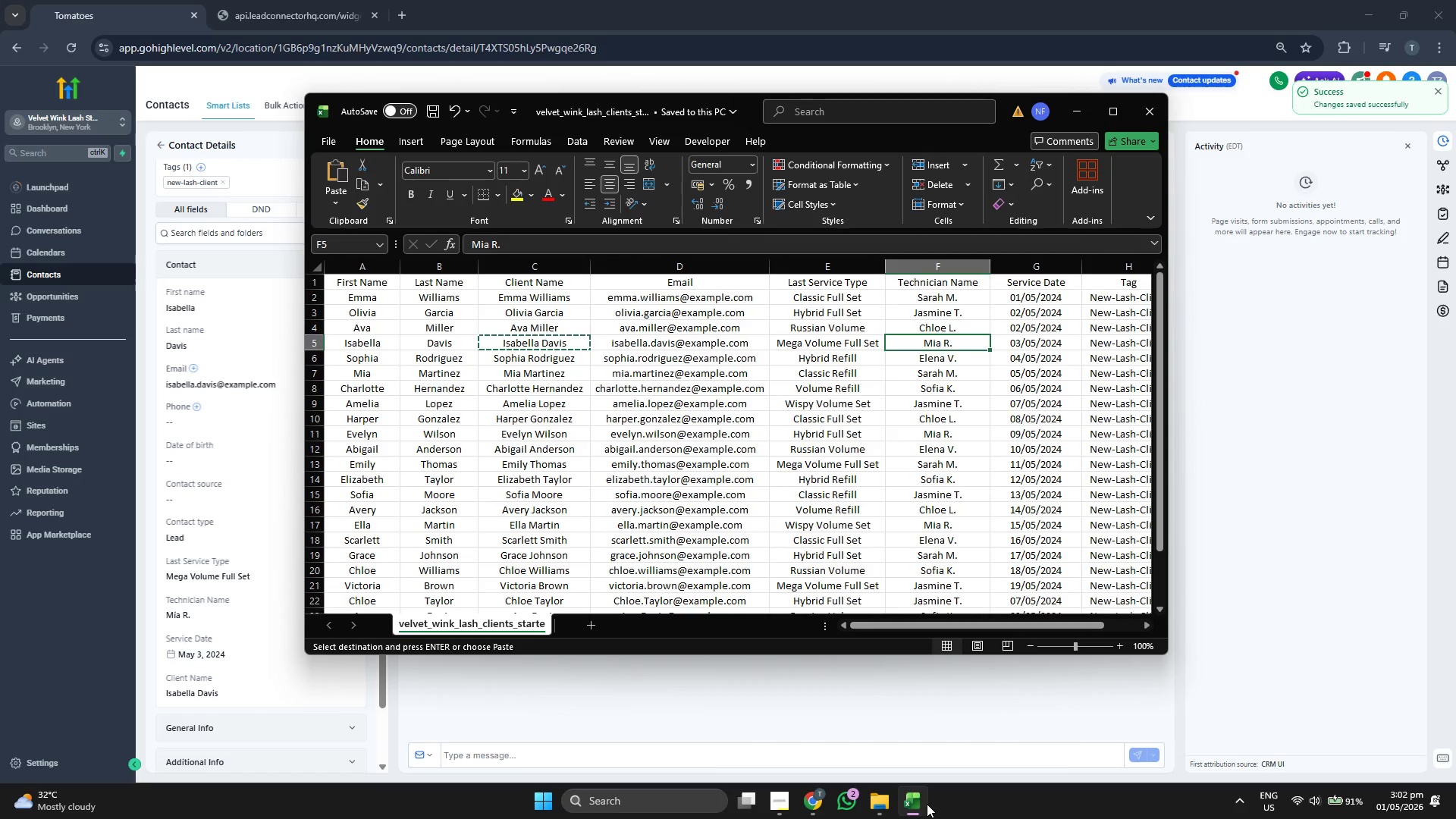 
left_click([927, 804])
 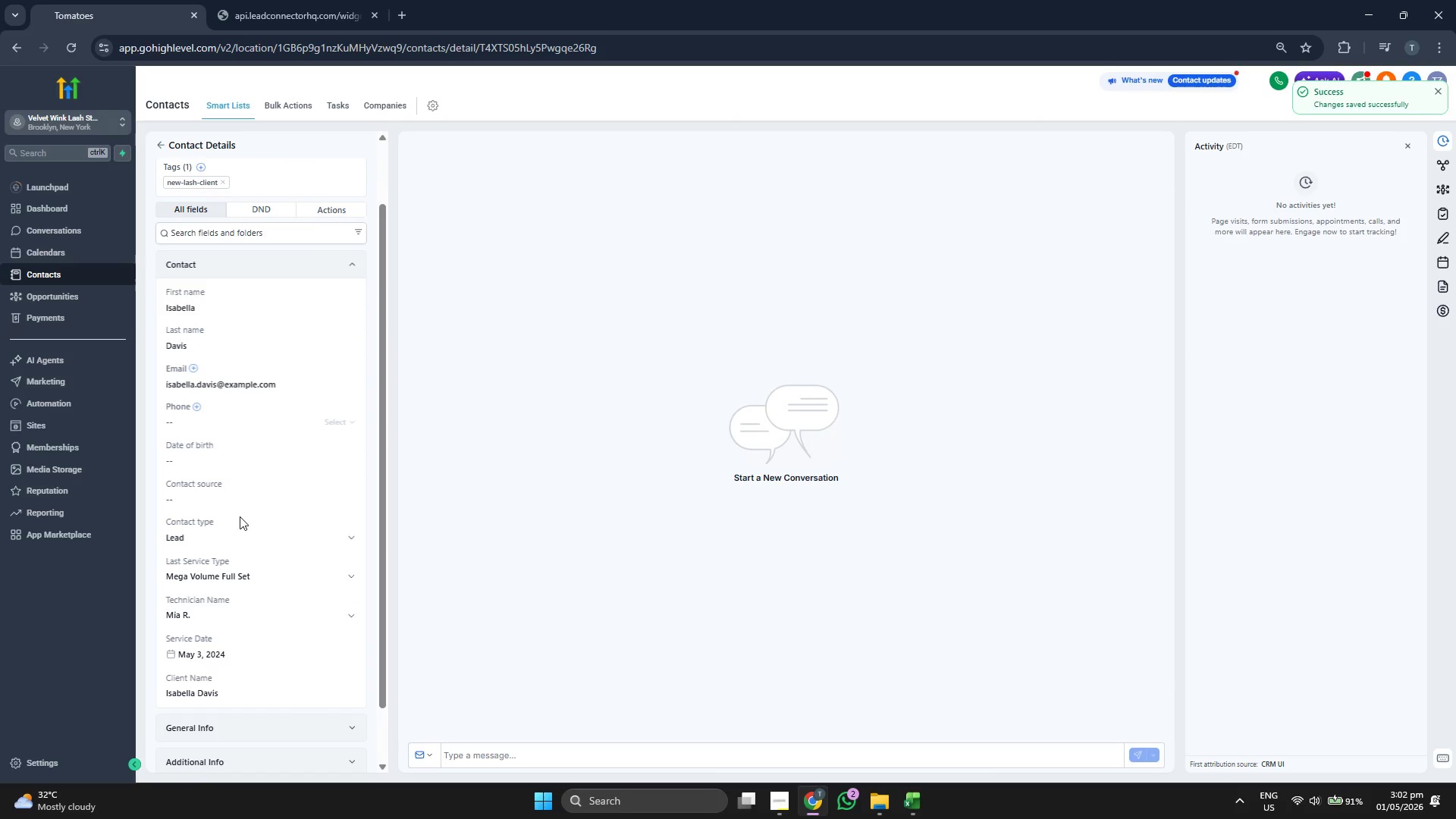 
scroll: coordinate [259, 510], scroll_direction: down, amount: 1.0
 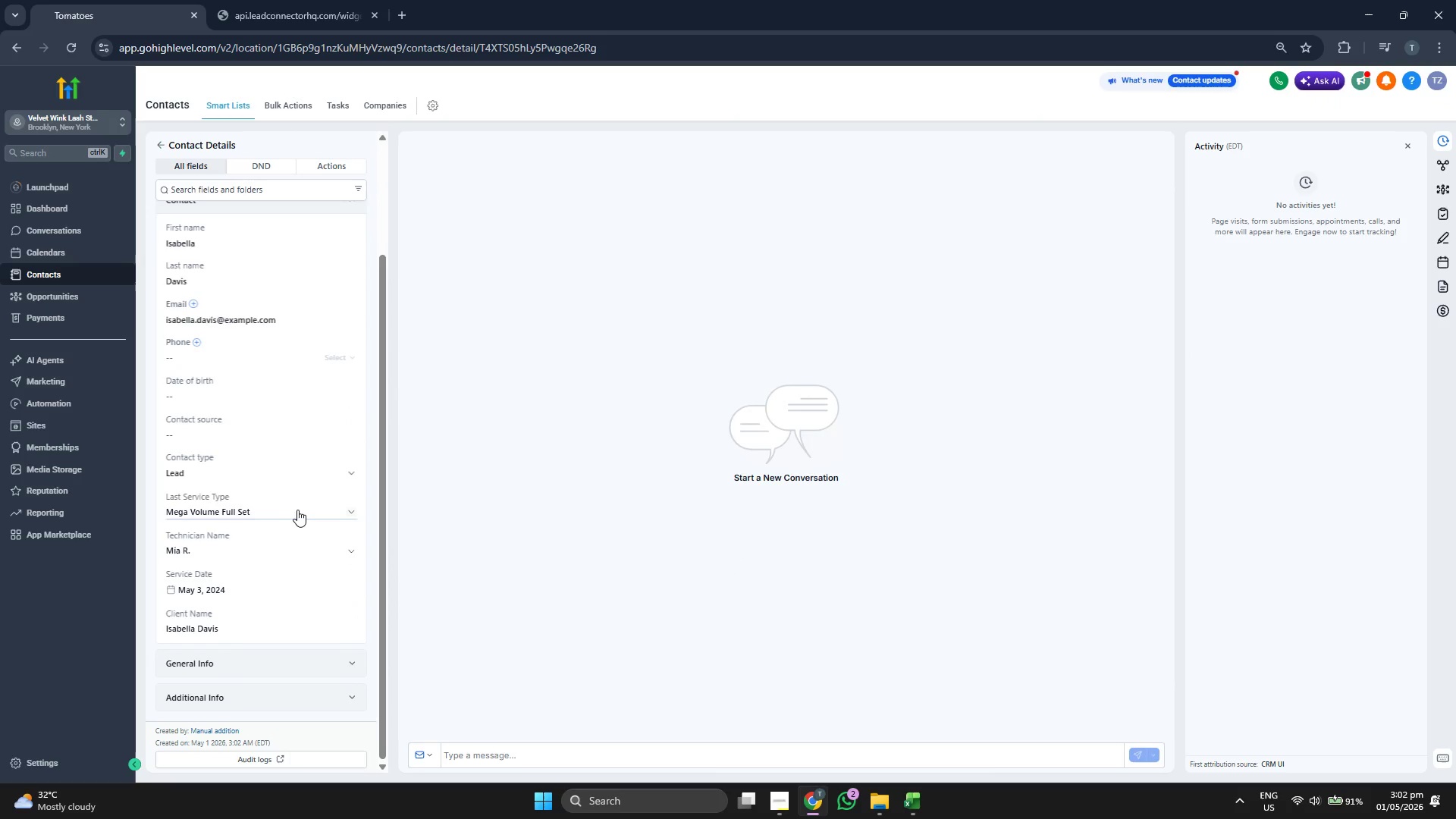 
scroll: coordinate [298, 510], scroll_direction: up, amount: 2.0
 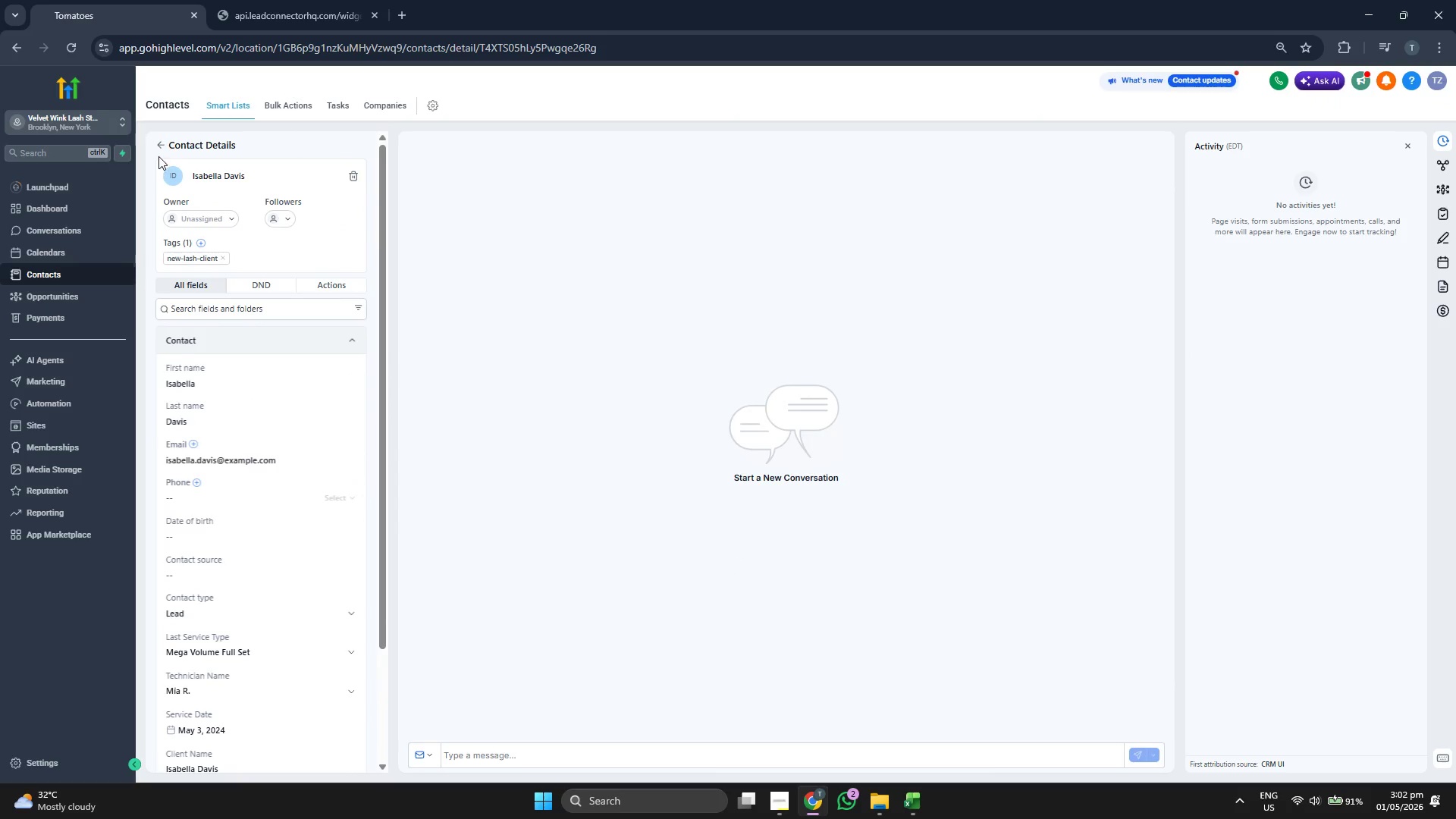 
left_click([157, 146])
 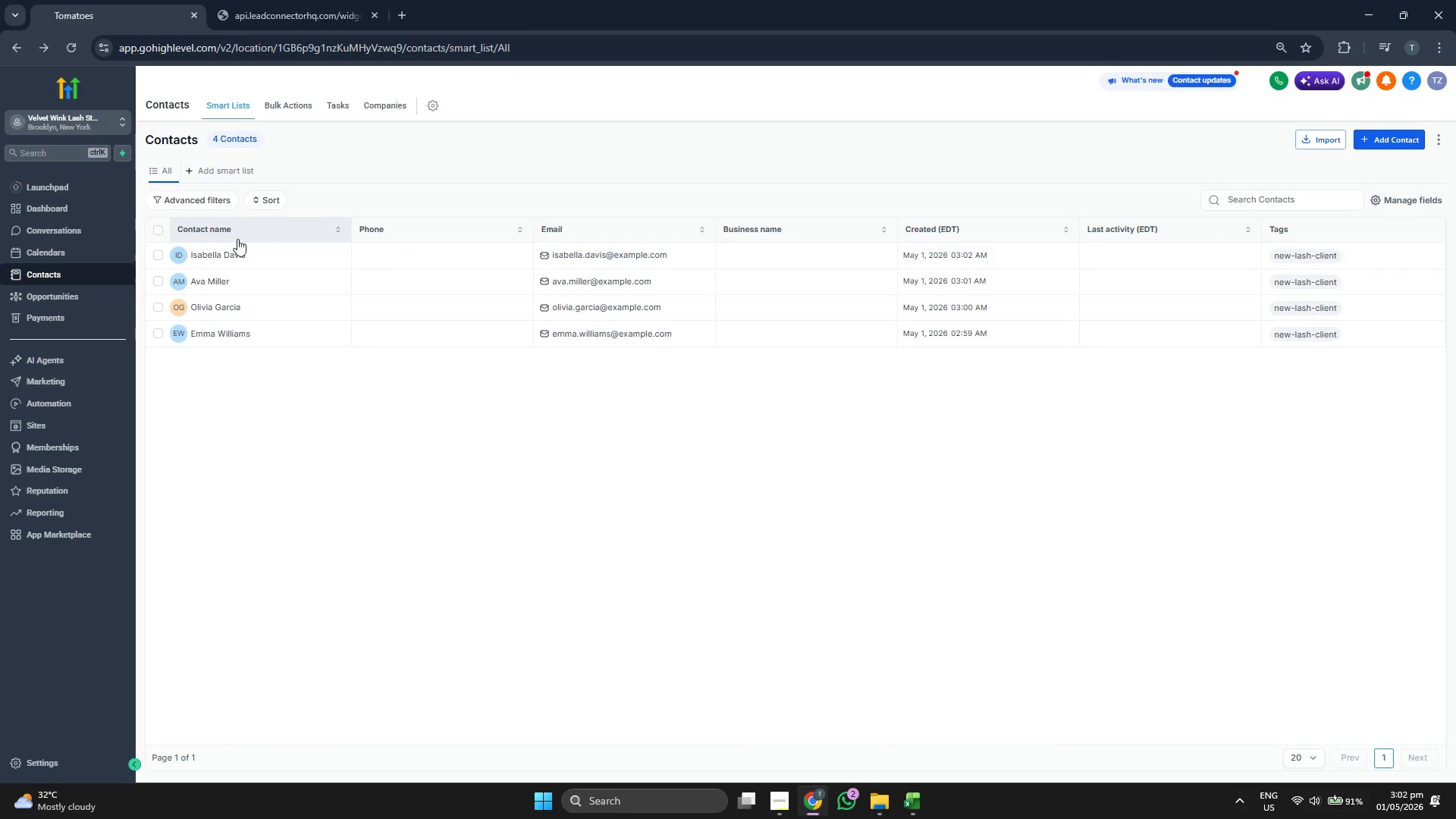 
left_click([1400, 139])
 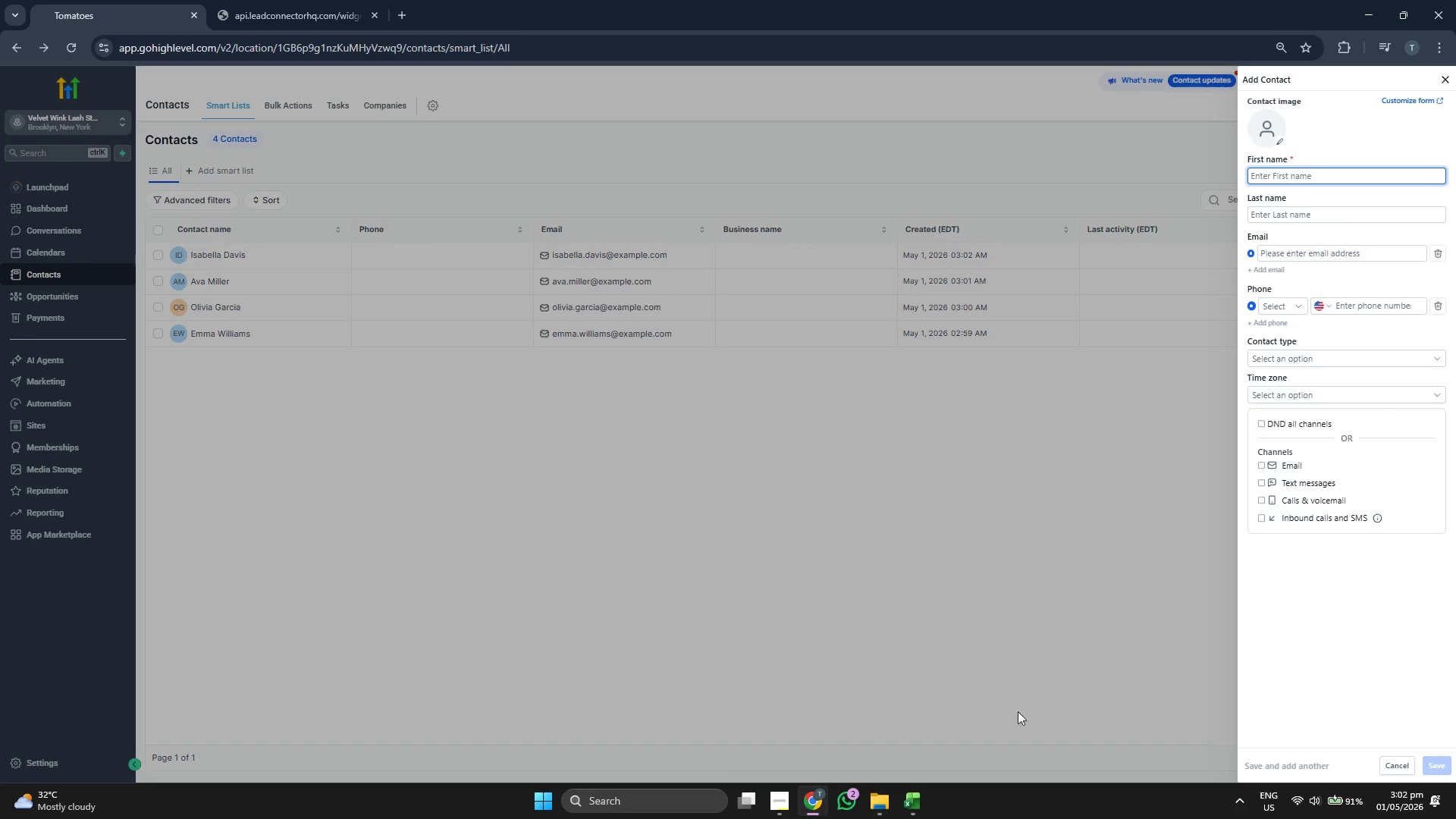 
left_click([920, 811])
 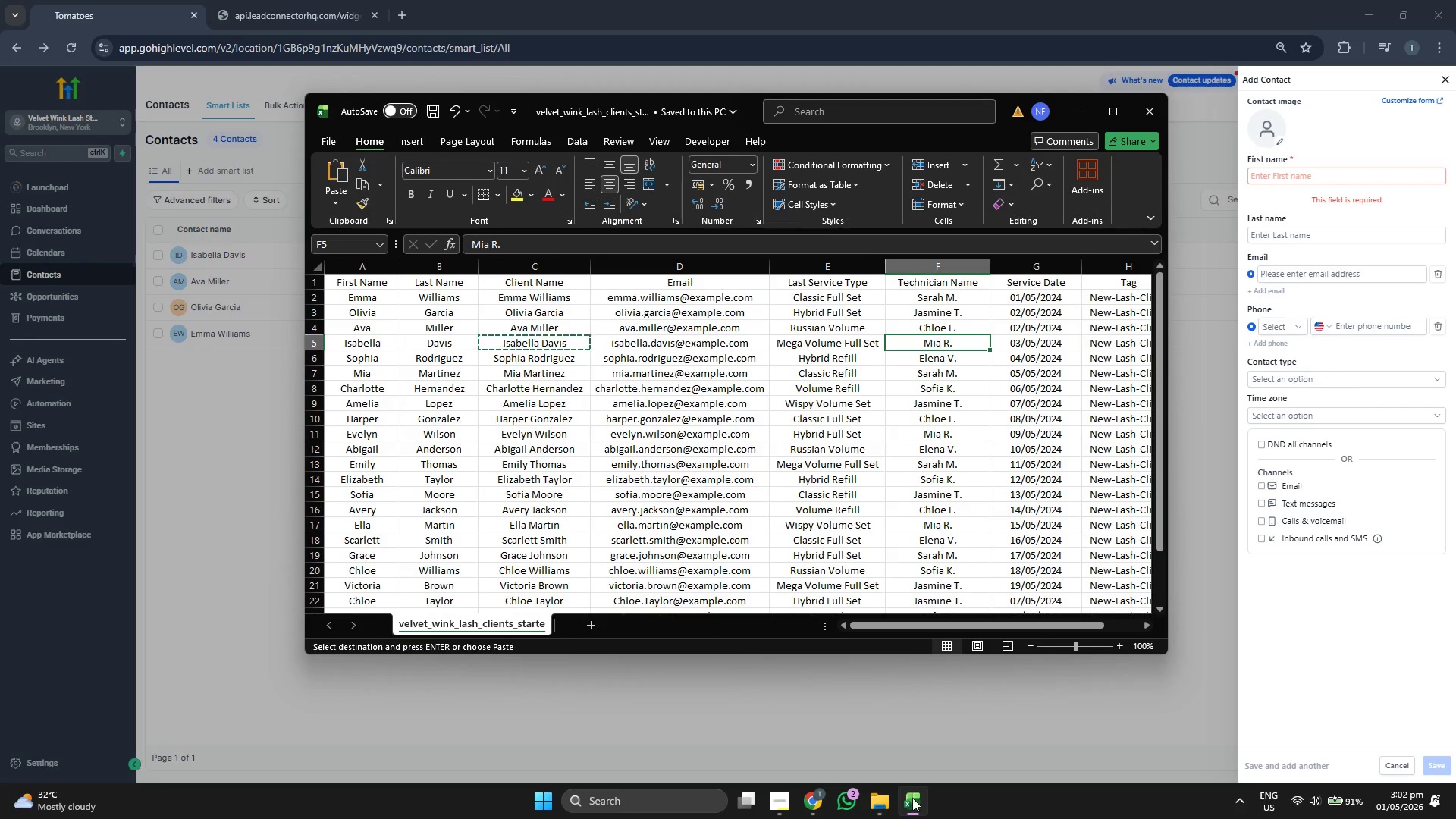 
key(ArrowDown)
 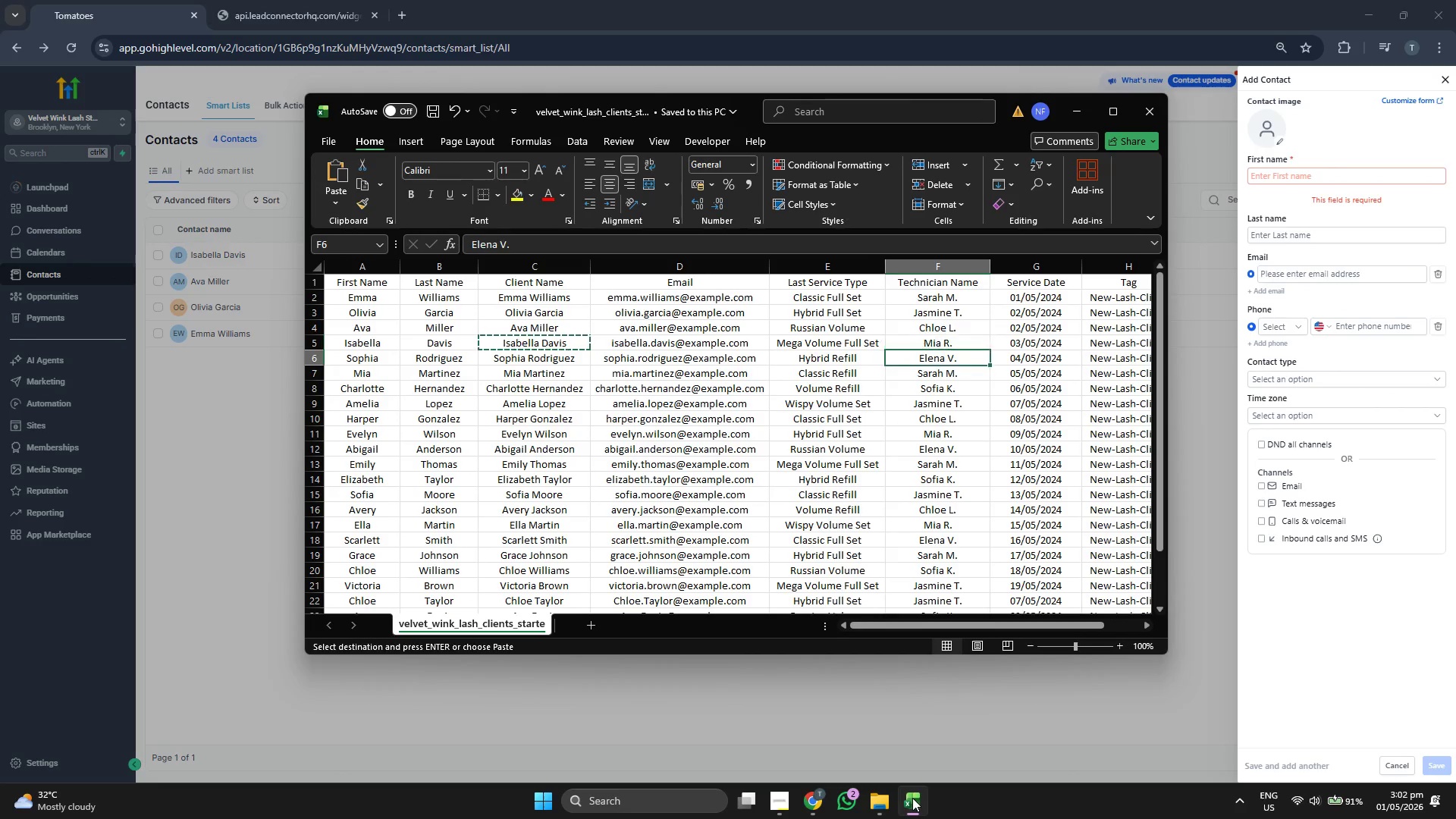 
key(ArrowLeft)
 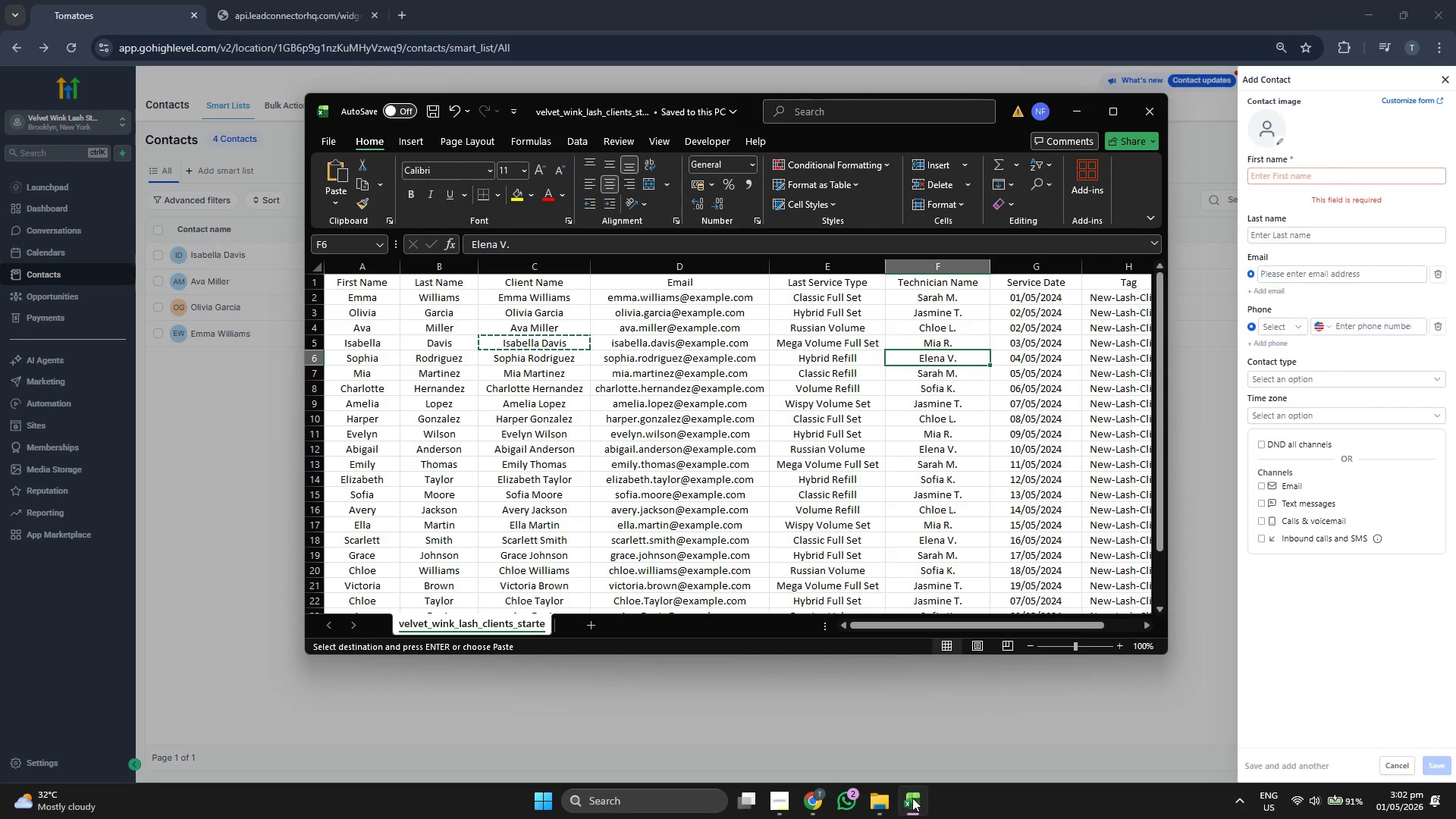 
key(ArrowLeft)
 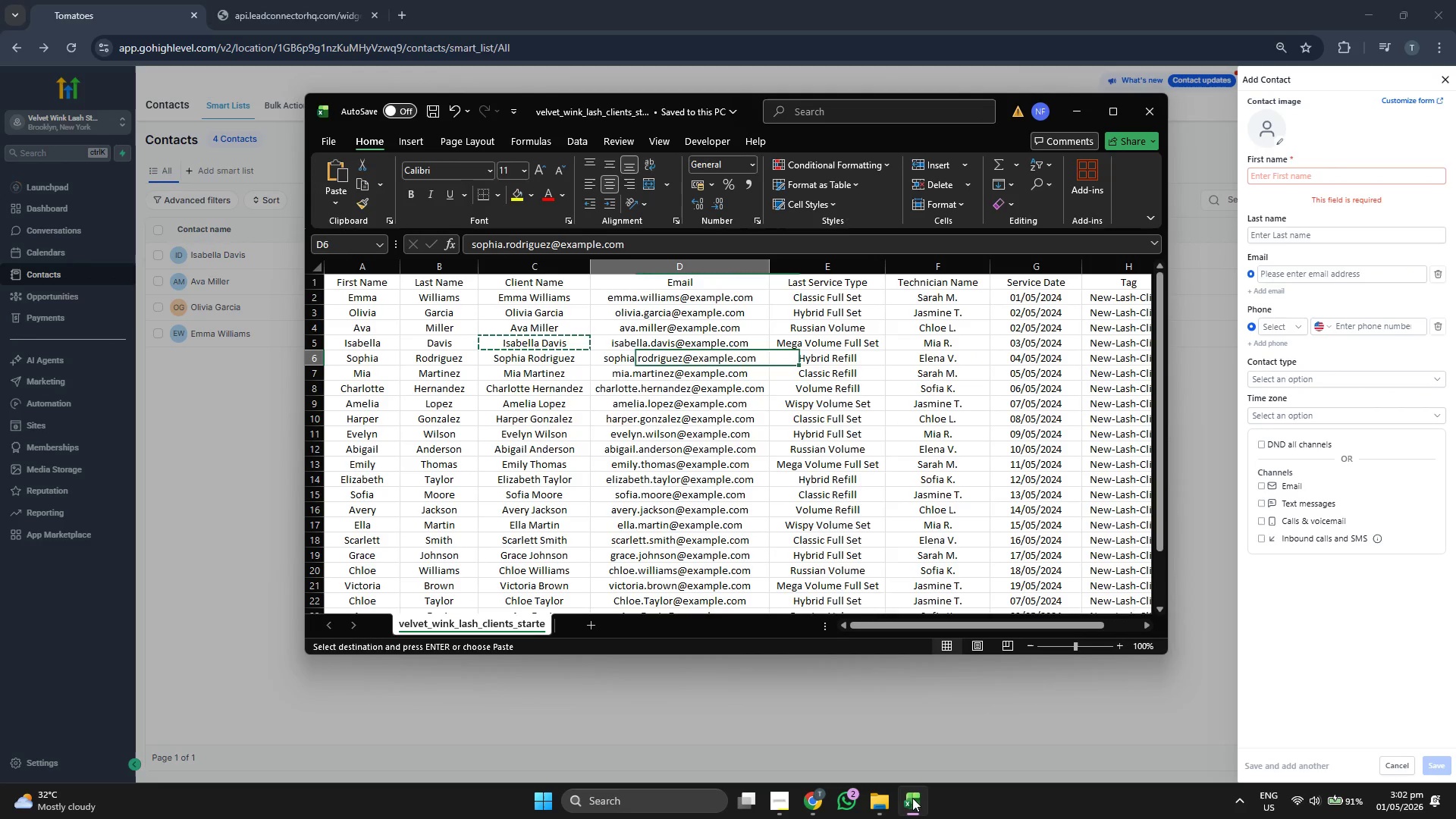 
key(ArrowLeft)
 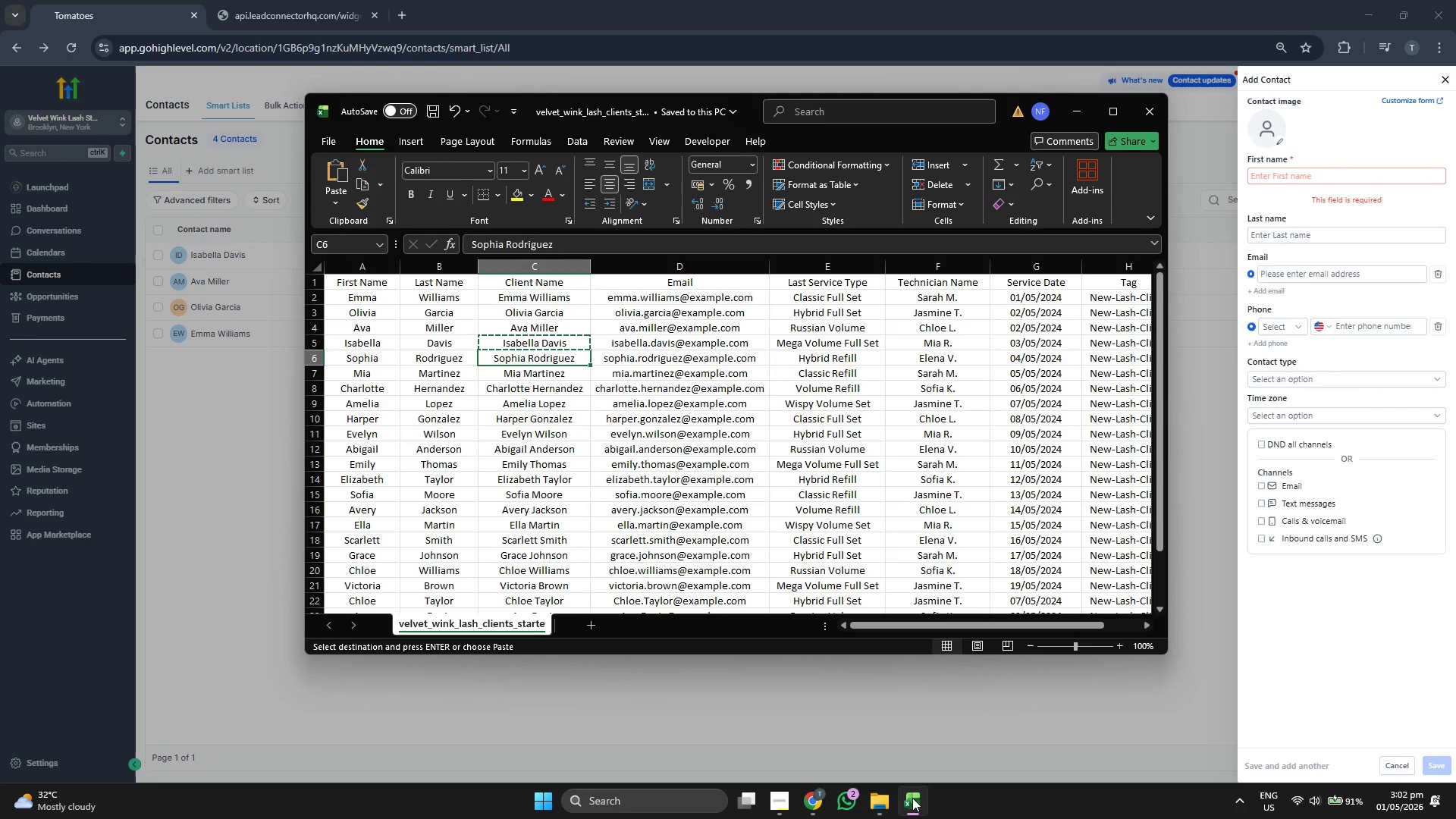 
key(ArrowRight)
 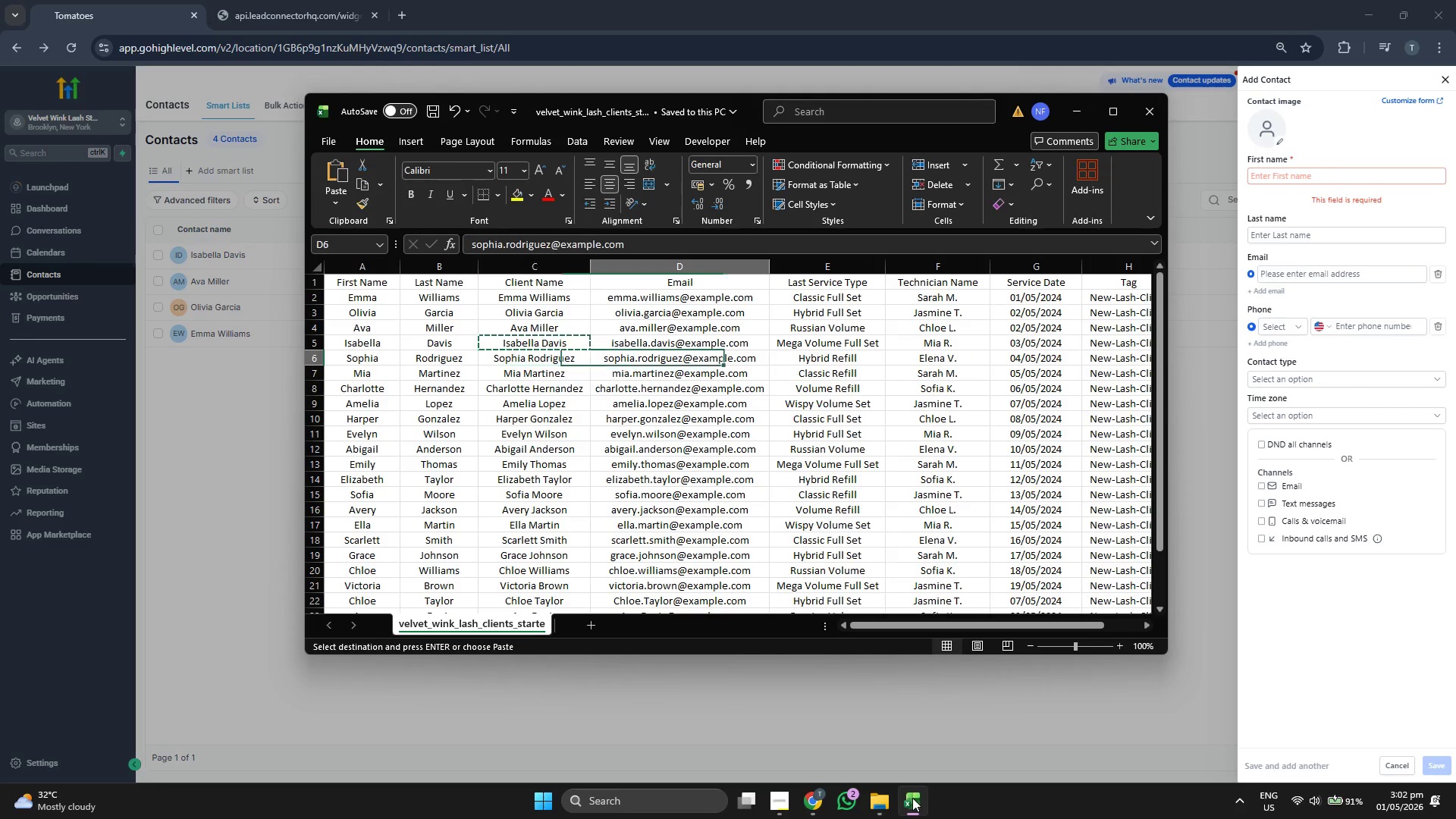 
key(Control+C)
 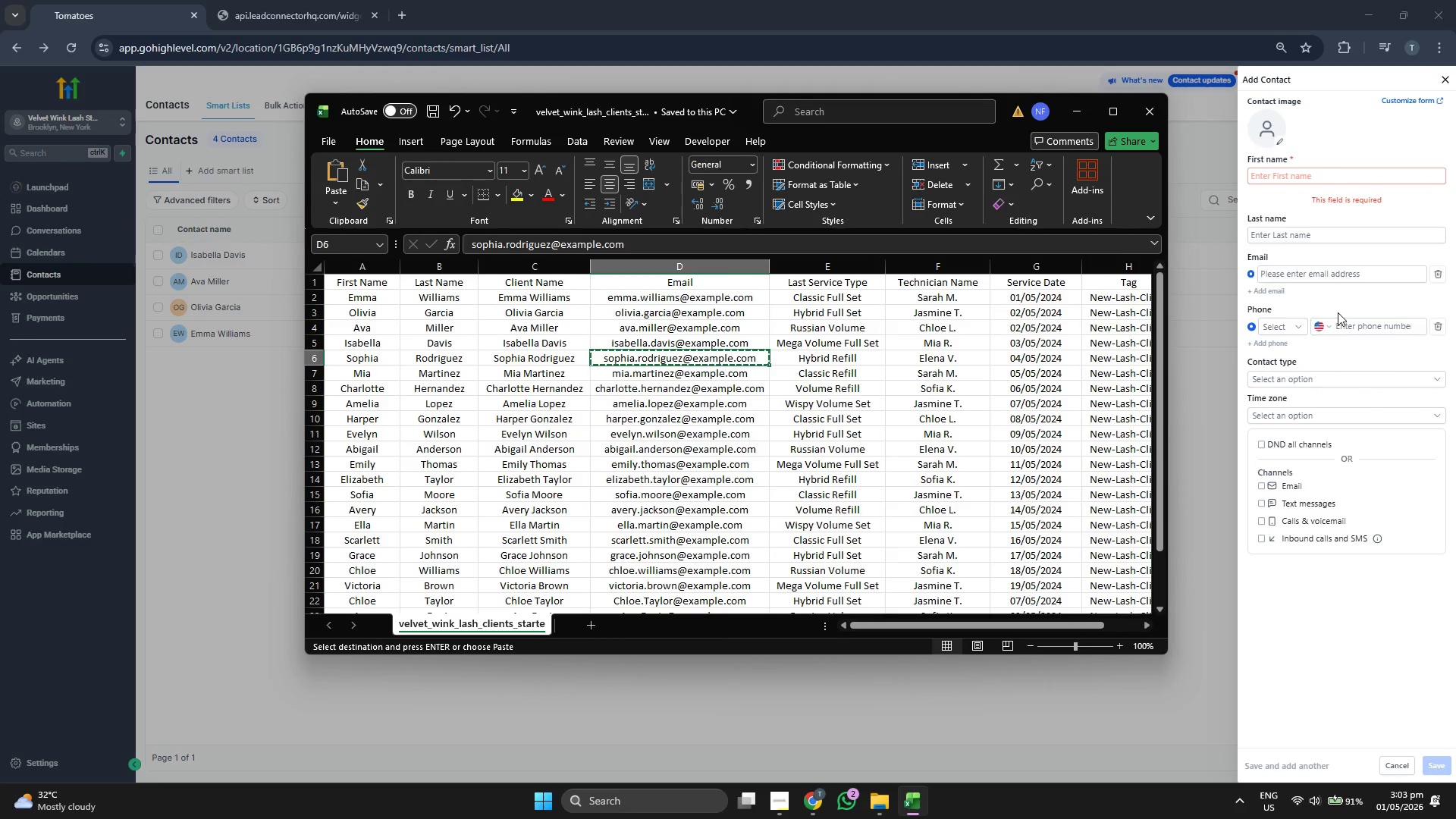 
left_click([1329, 281])
 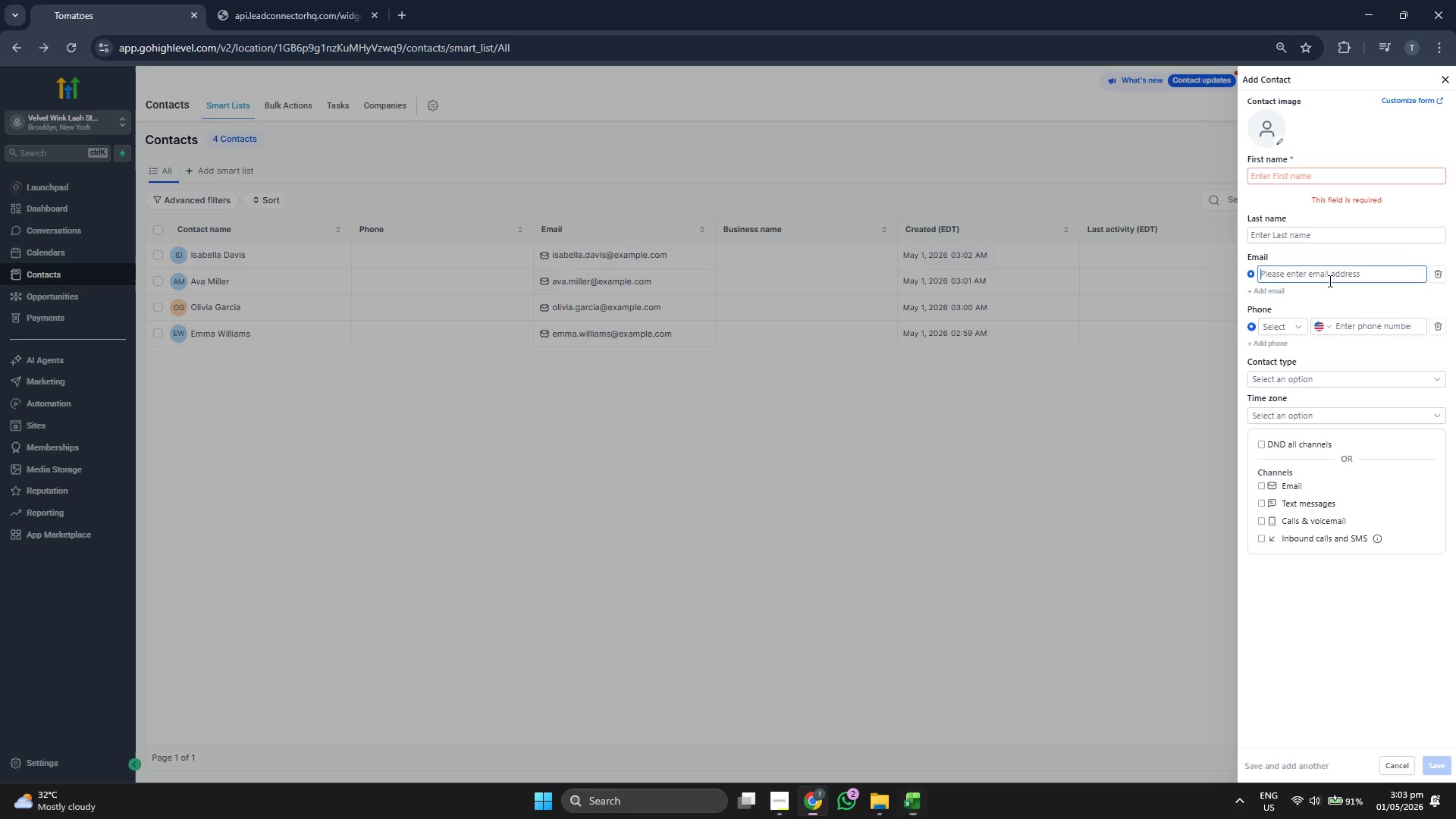 
key(Control+ControlLeft)
 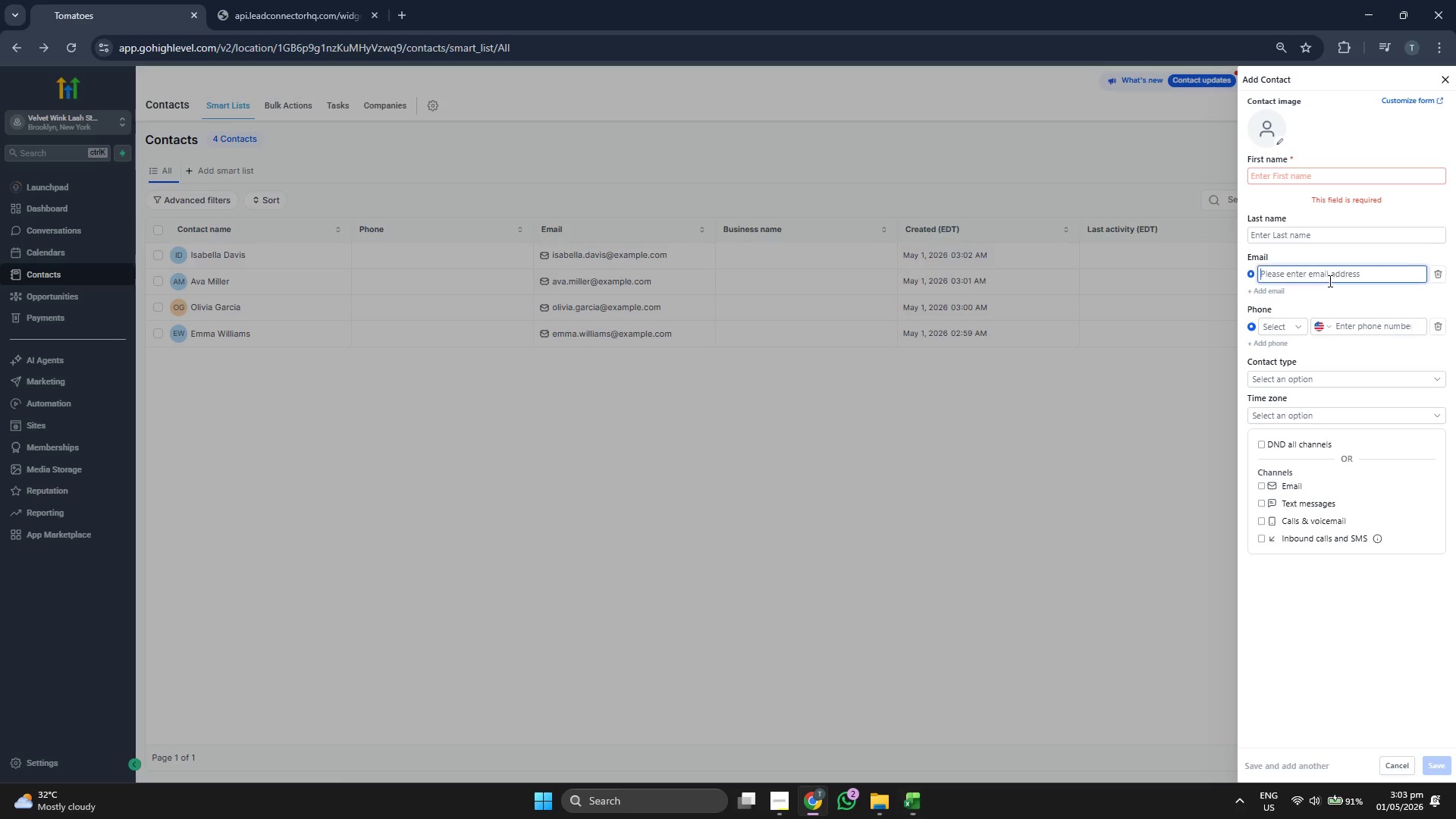 
key(Control+V)
 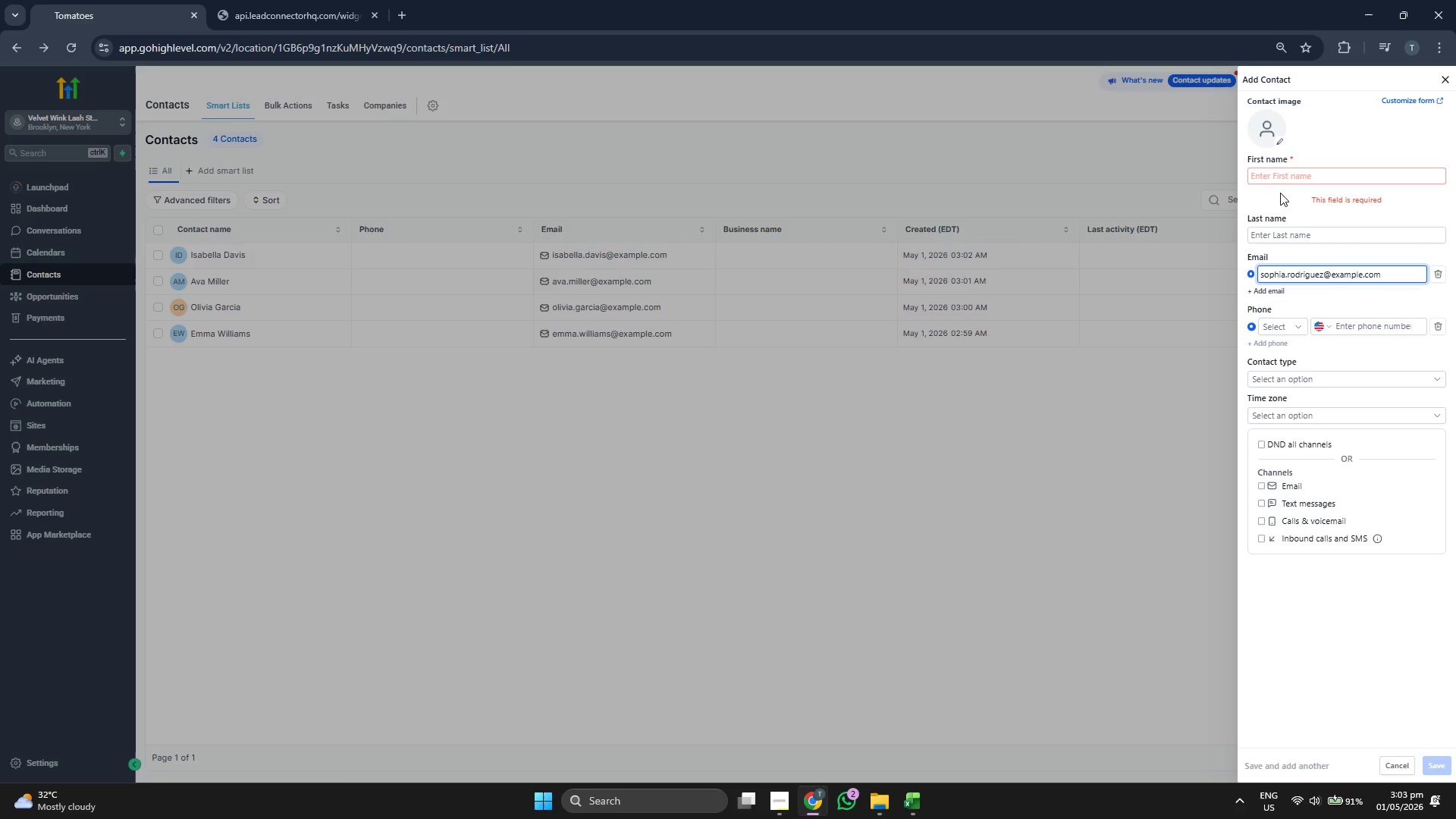 
left_click([1292, 178])
 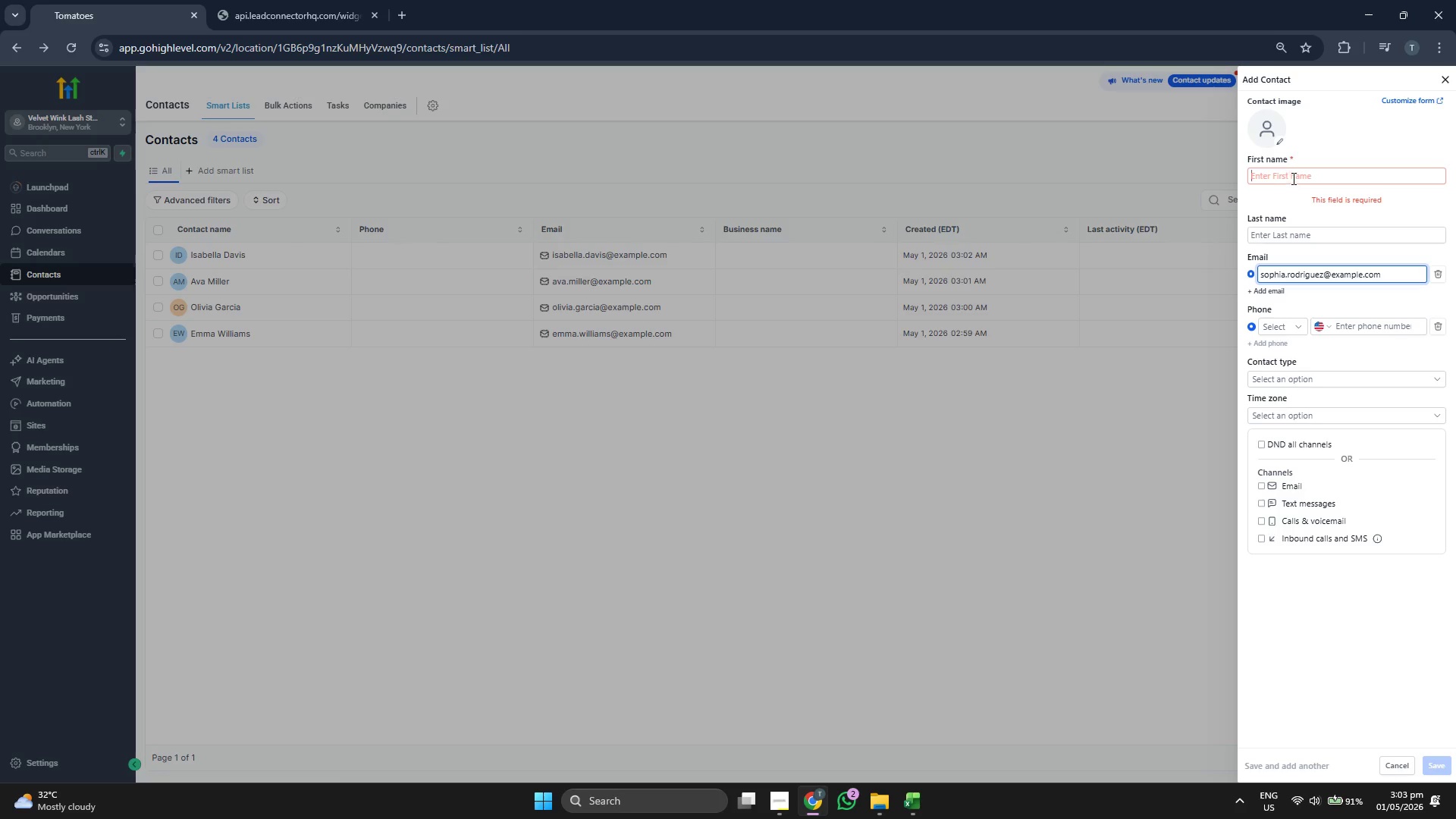 
type(Sophia)
key(Tab)
type(Rodrih)
key(Backspace)
type(guez)
 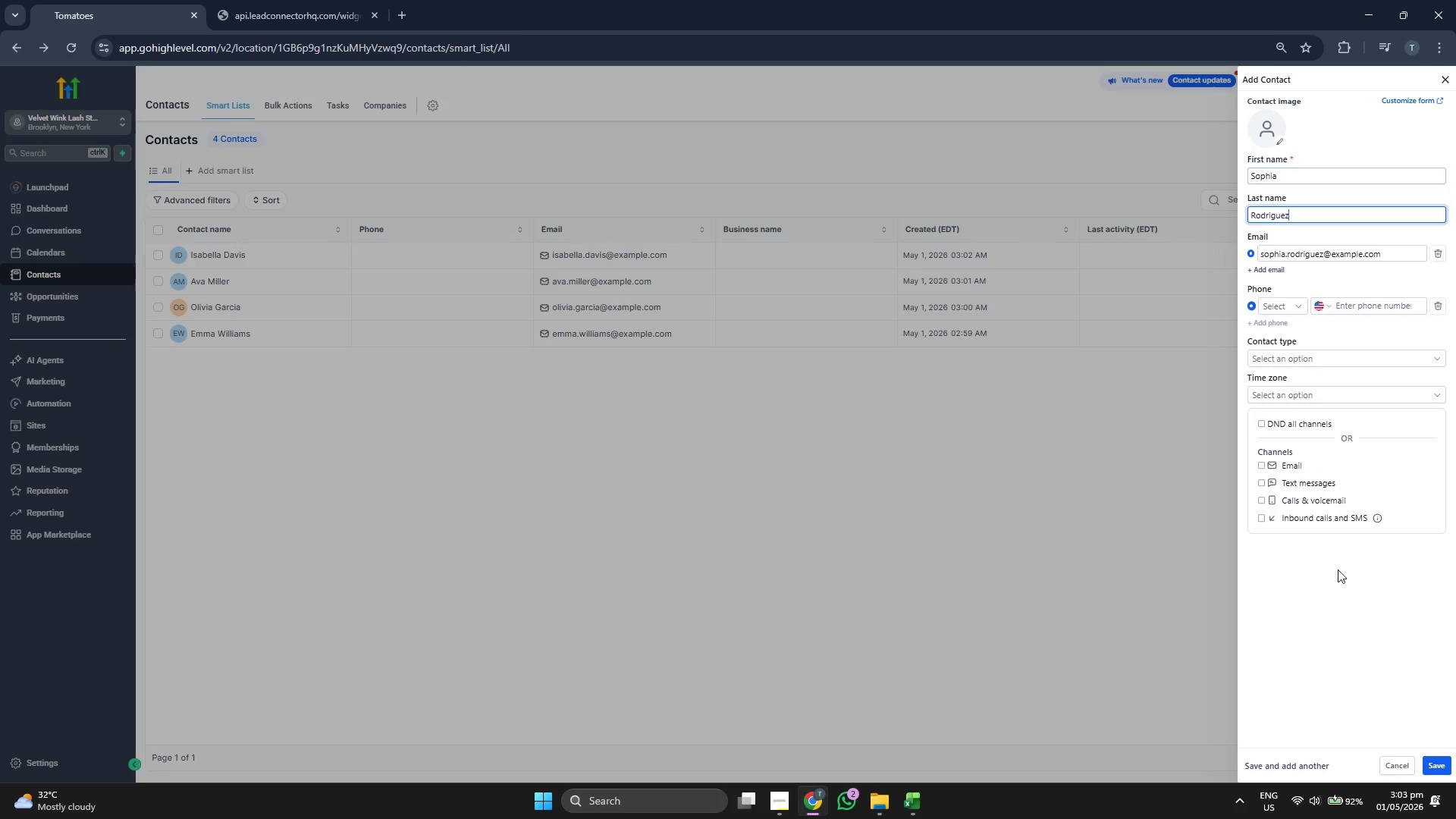 
left_click([1368, 639])
 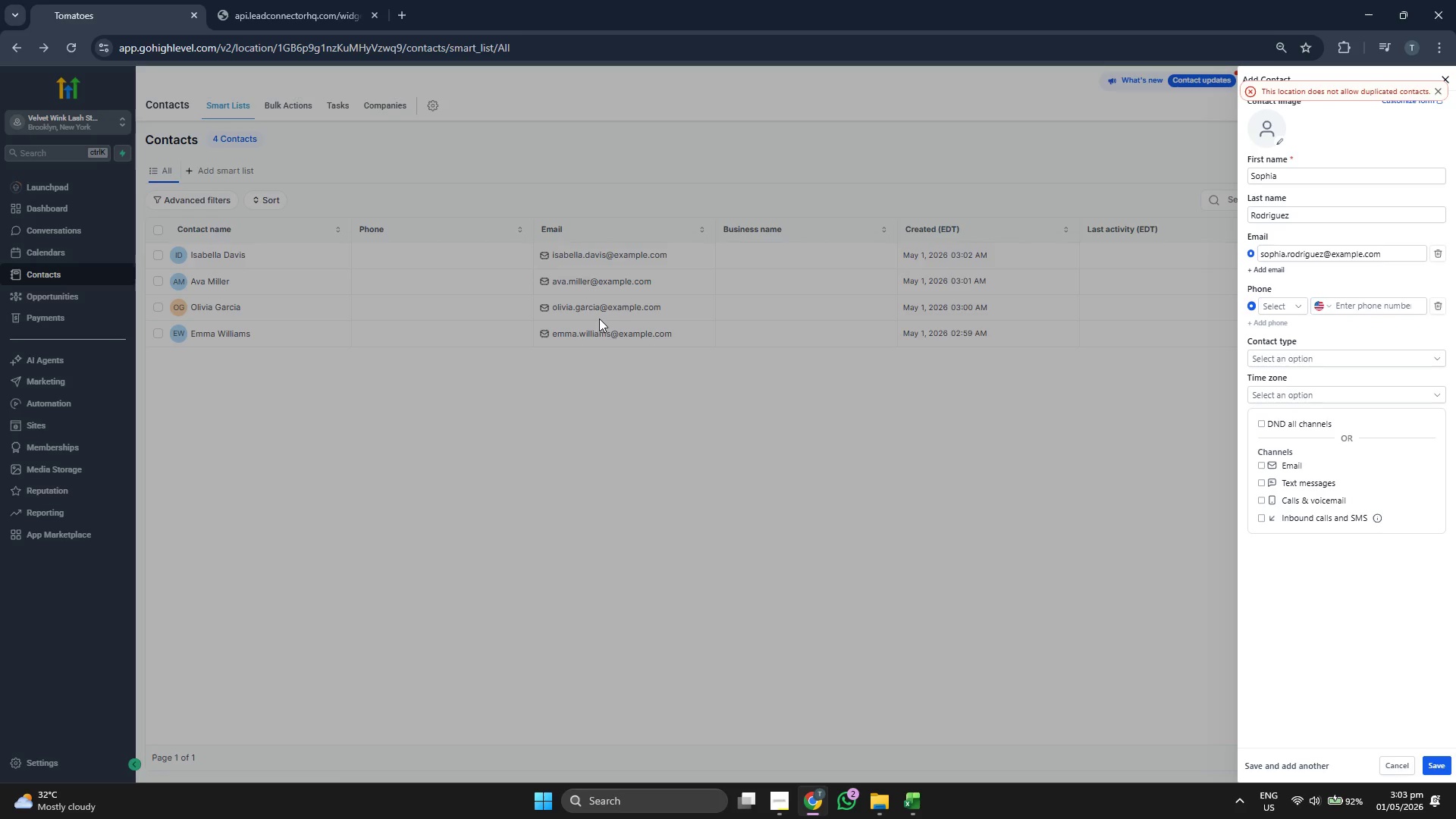 
wait(21.27)
 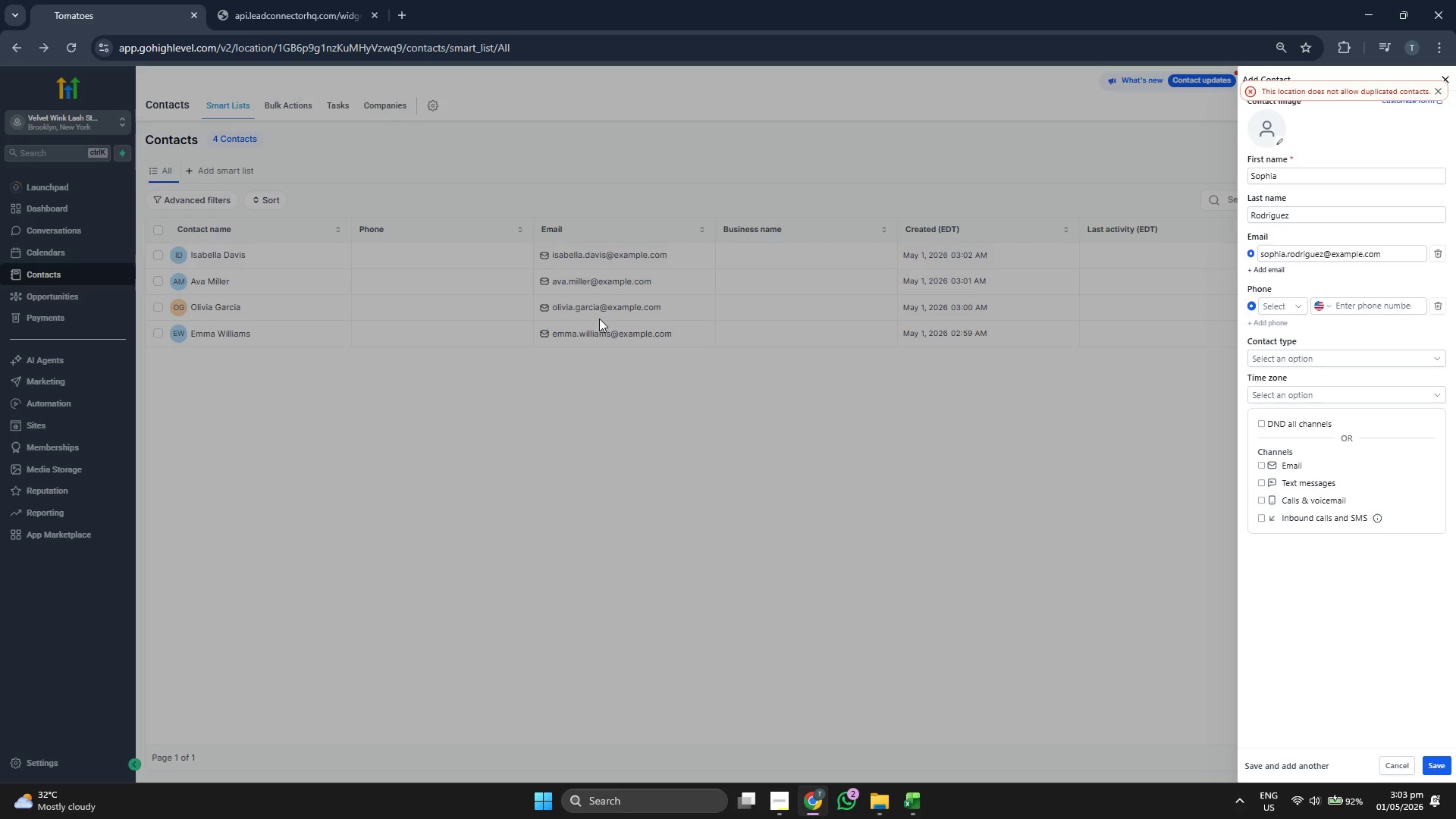 
left_click([1310, 221])
 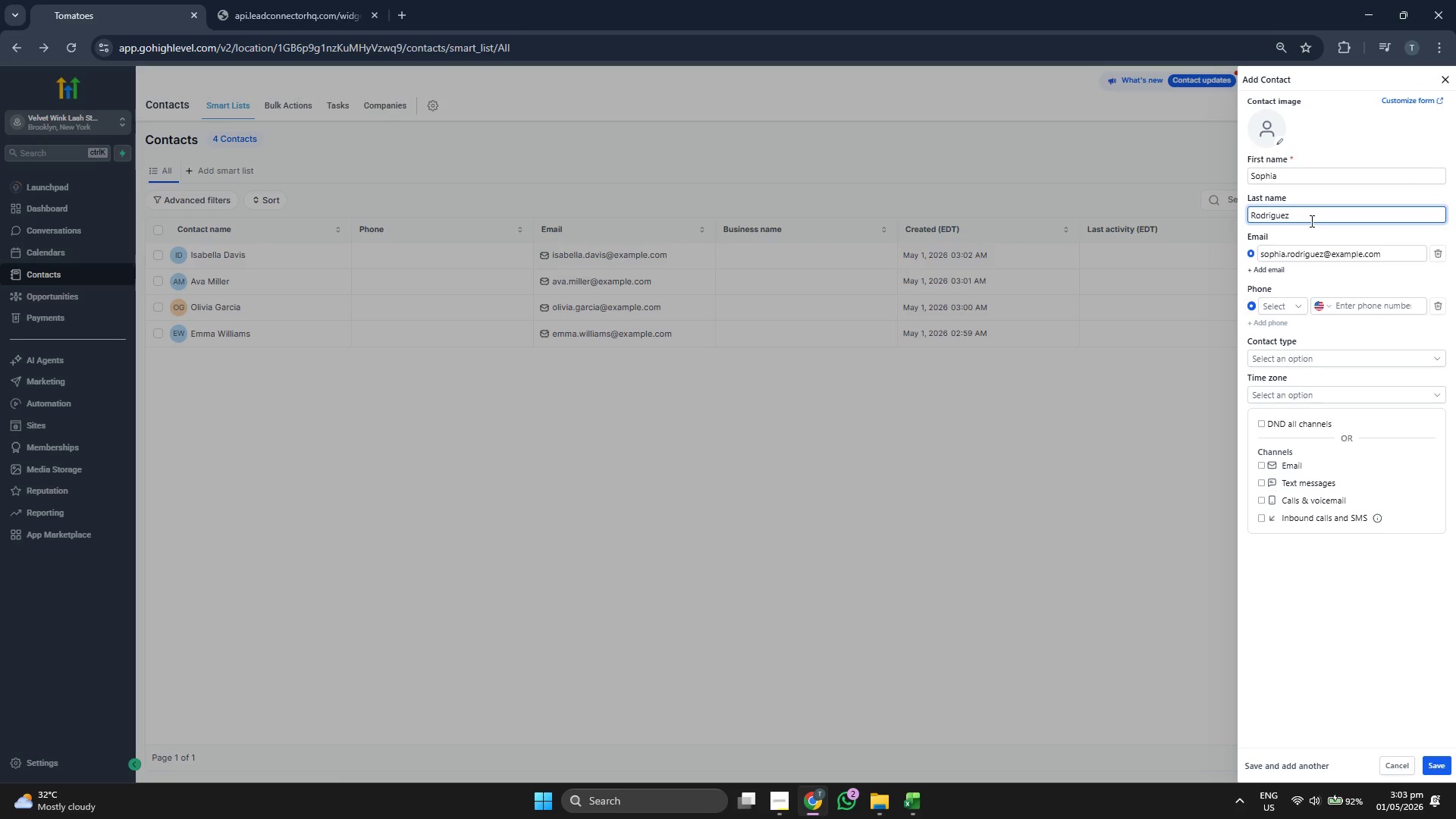 
key(Backspace)
key(Backspace)
key(Backspace)
key(Backspace)
key(Backspace)
key(Backspace)
key(Backspace)
type(ss)
 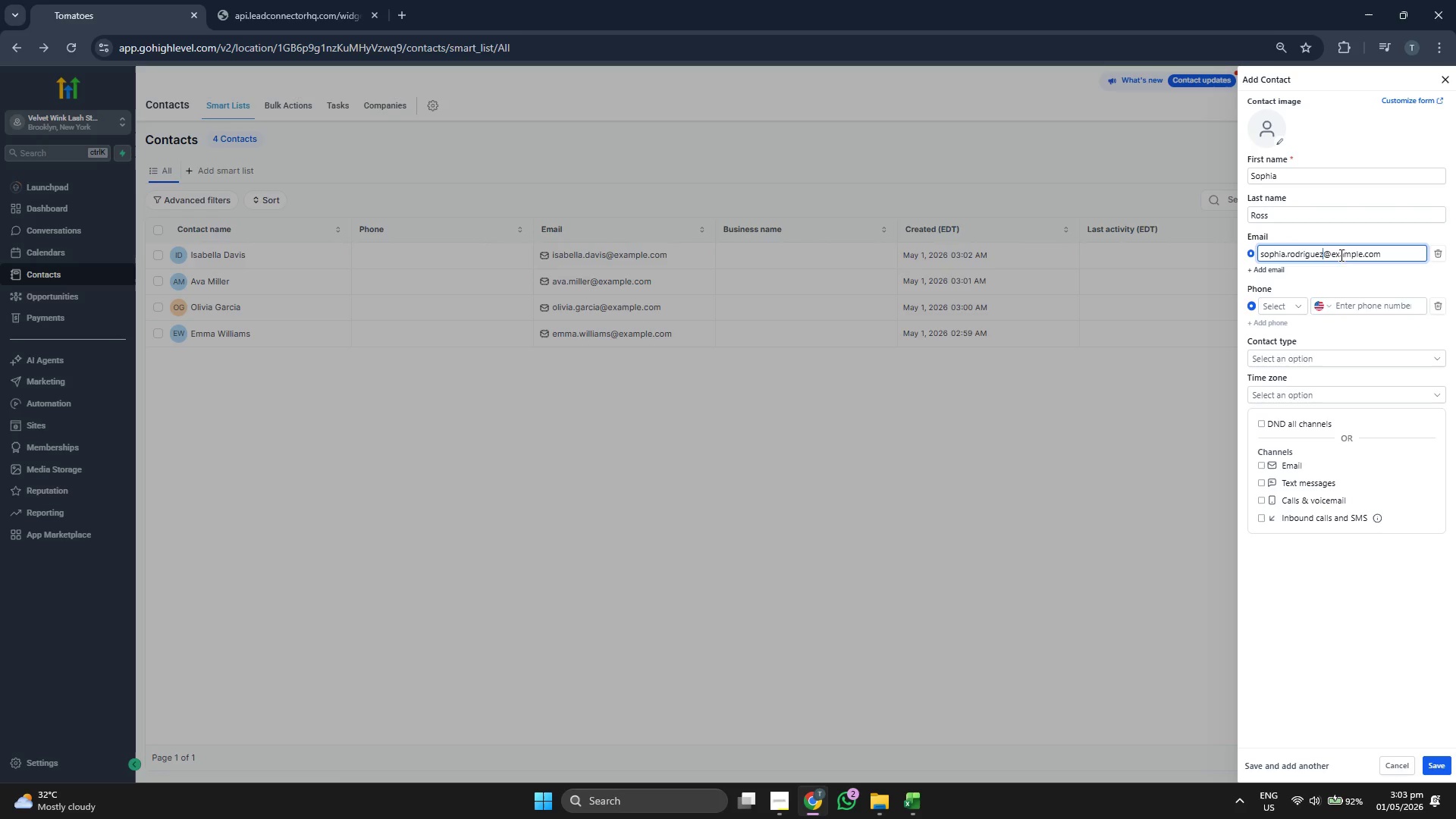 
key(Backspace)
key(Backspace)
key(Backspace)
key(Backspace)
key(Backspace)
key(Backspace)
type(s)
key(Backspace)
key(Backspace)
type(ss)
 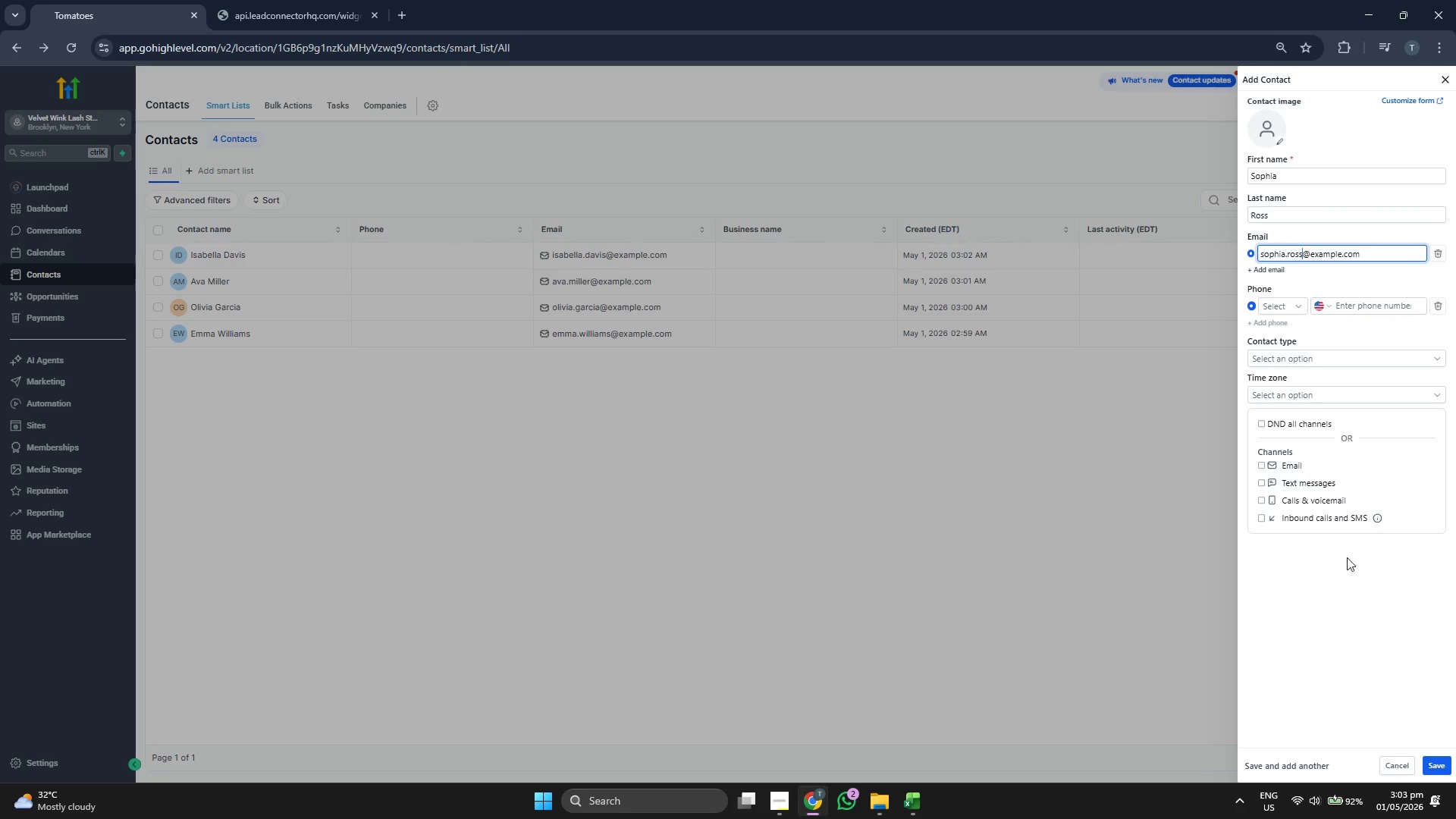 
left_click_drag(start_coordinate=[1367, 601], to_coordinate=[1367, 607])
 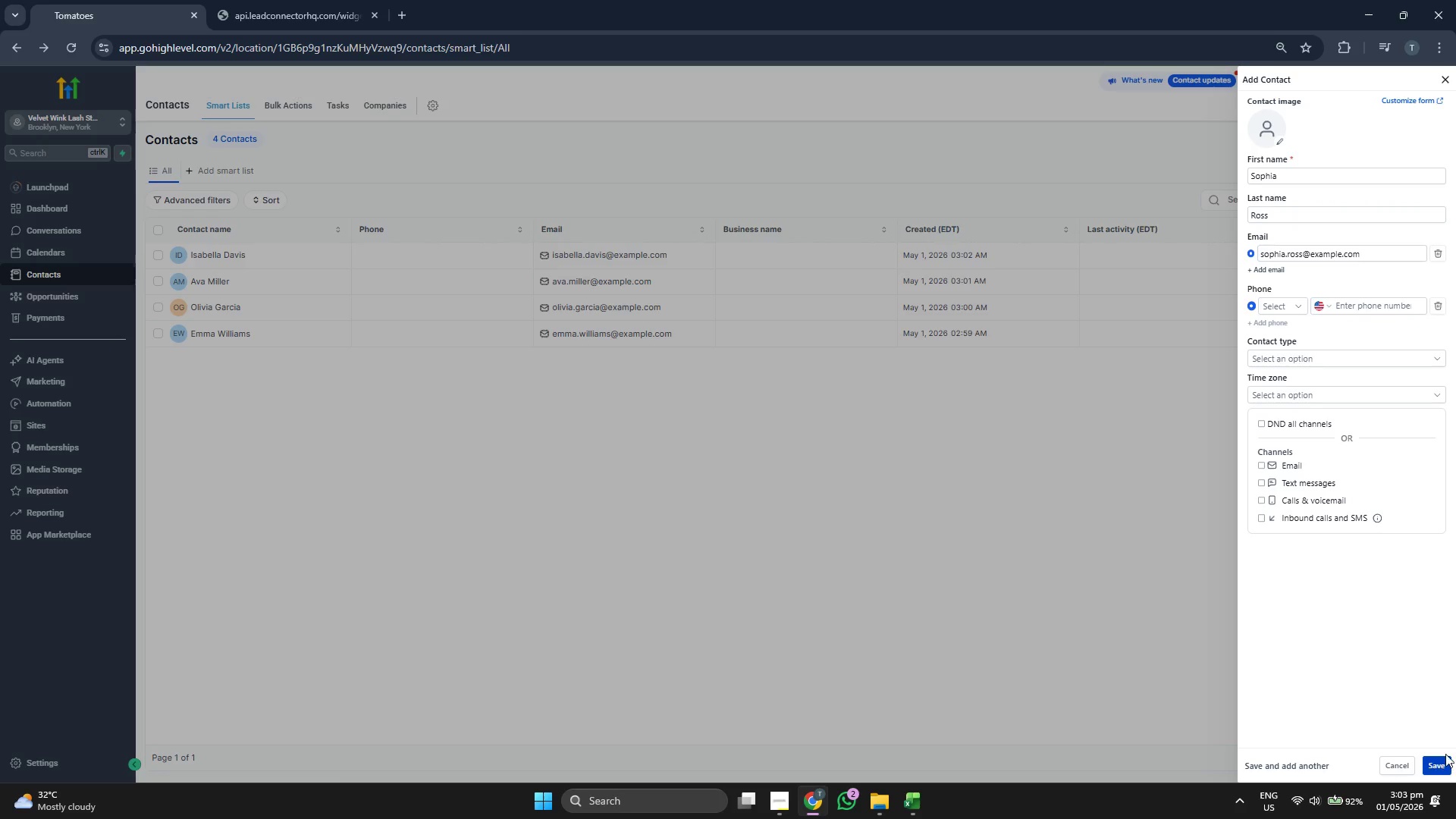 
left_click([1445, 759])
 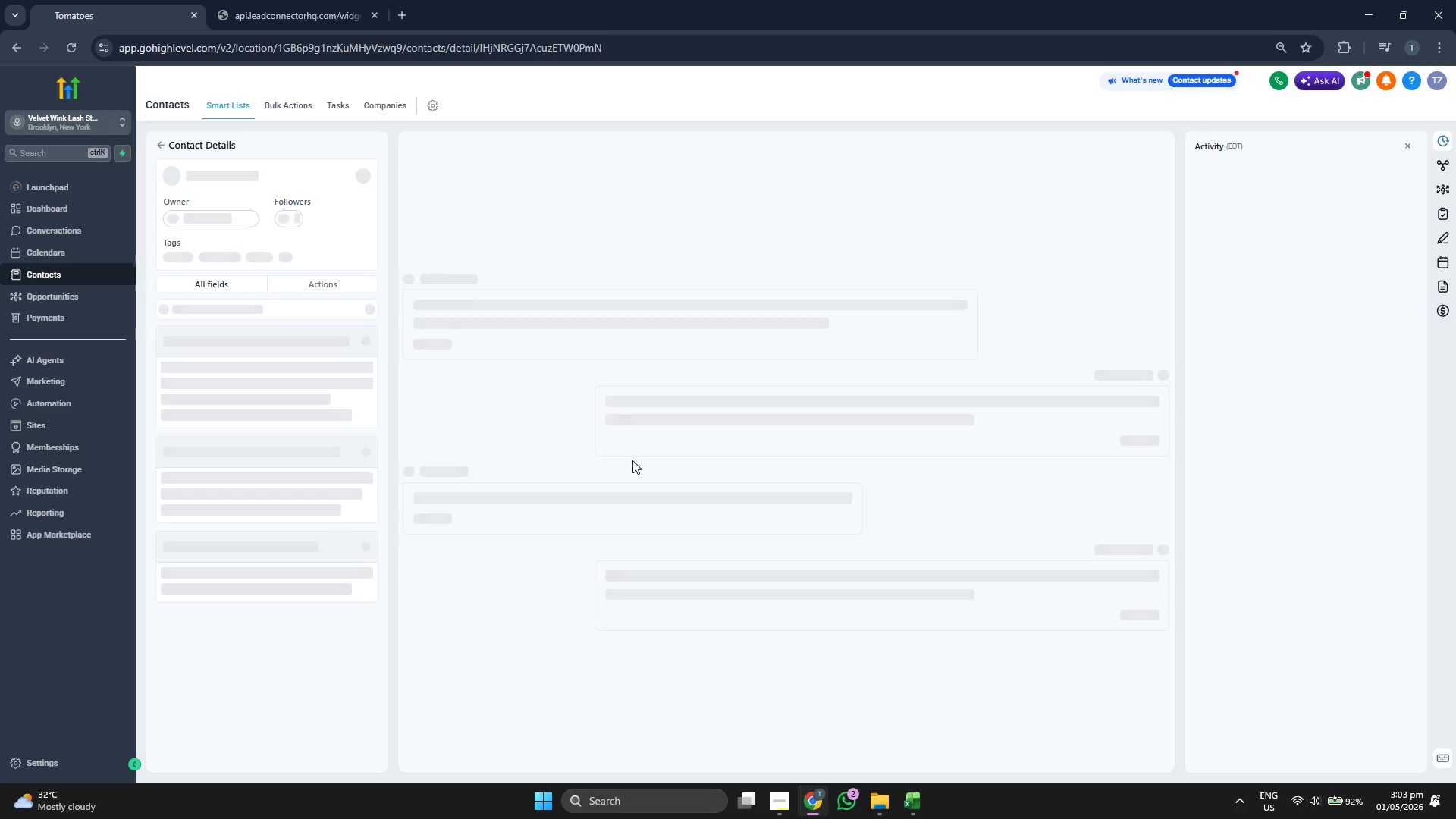 
left_click([912, 808])
 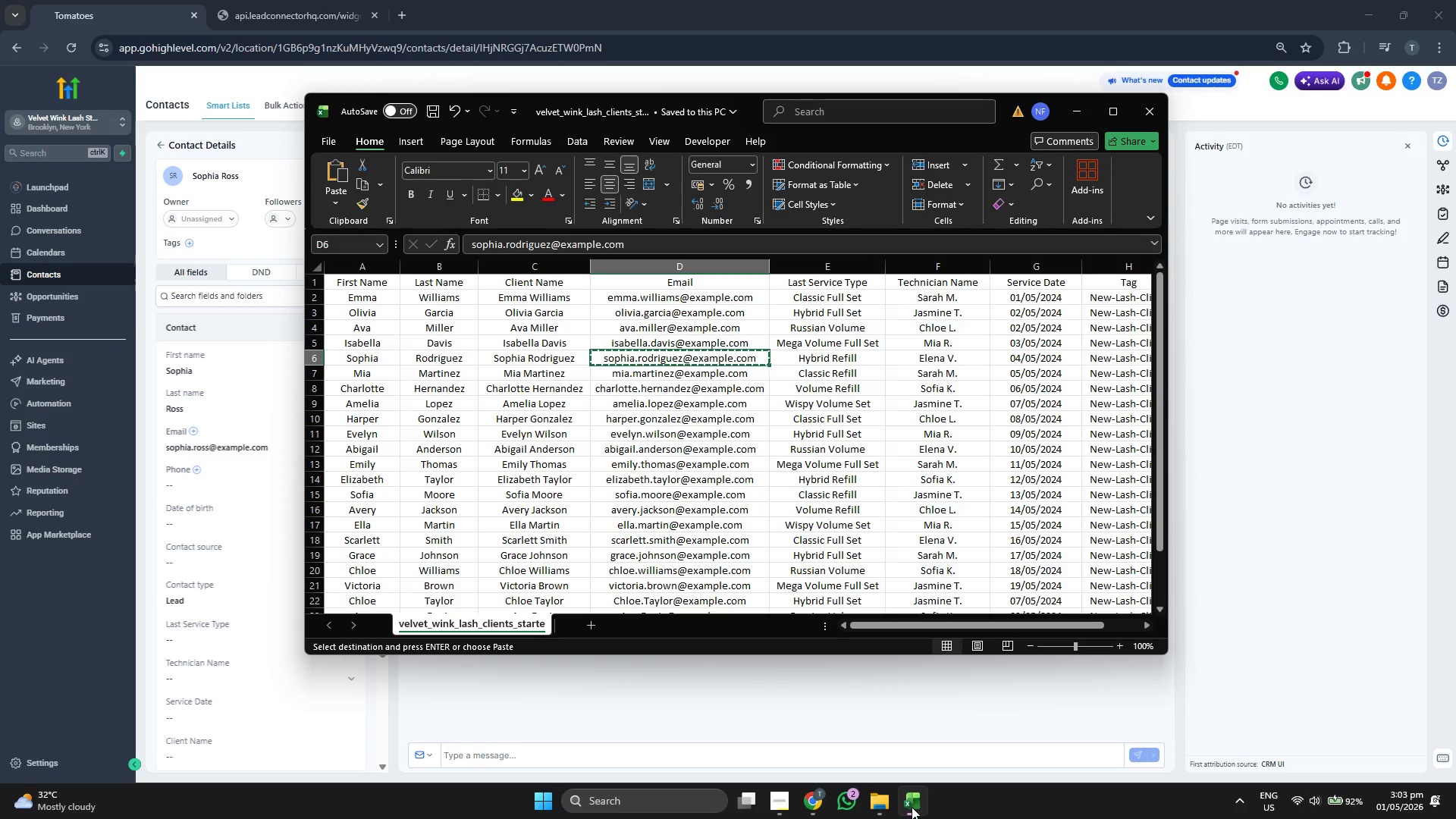 
left_click([912, 807])
 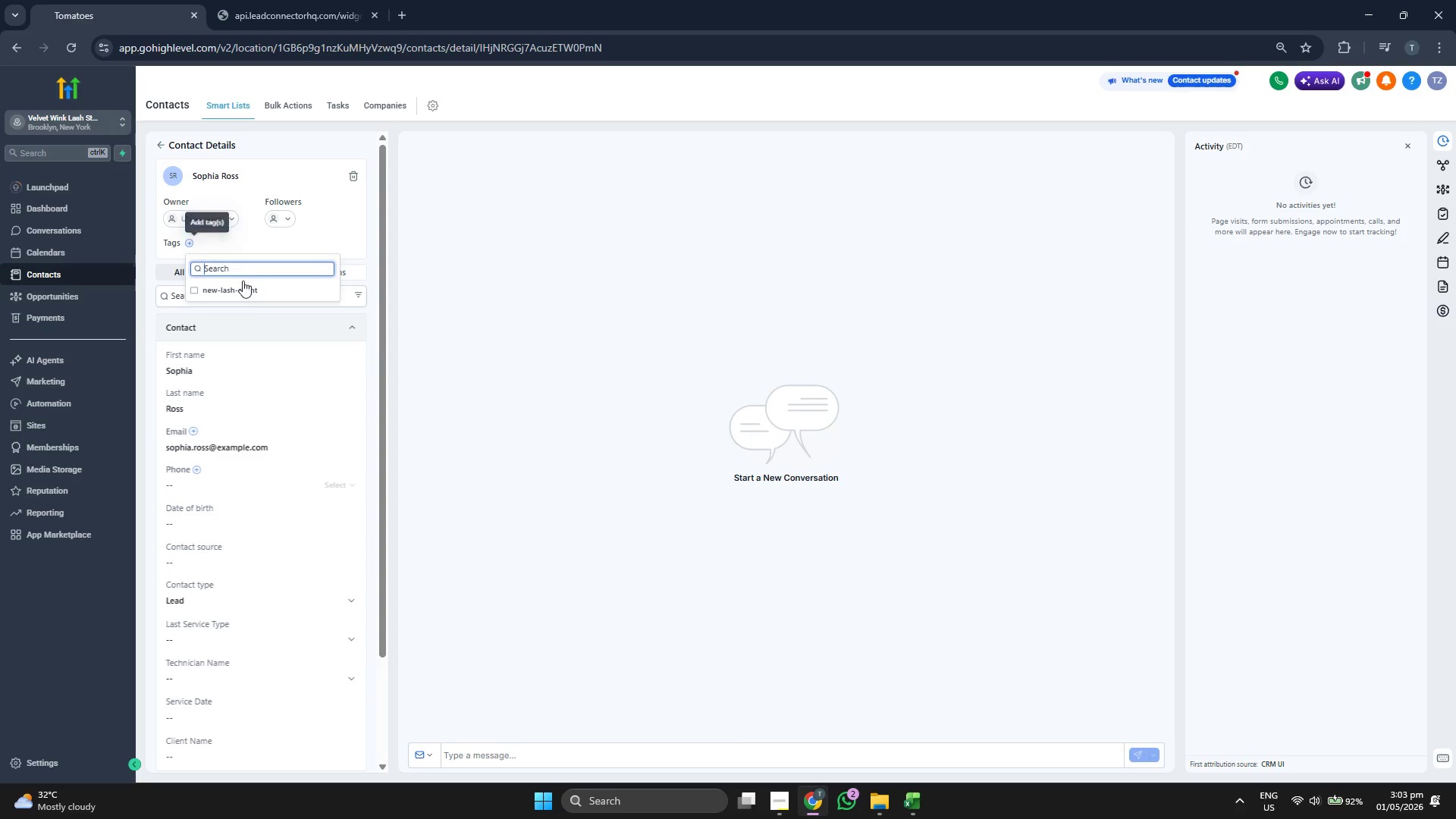 
double_click([357, 243])
 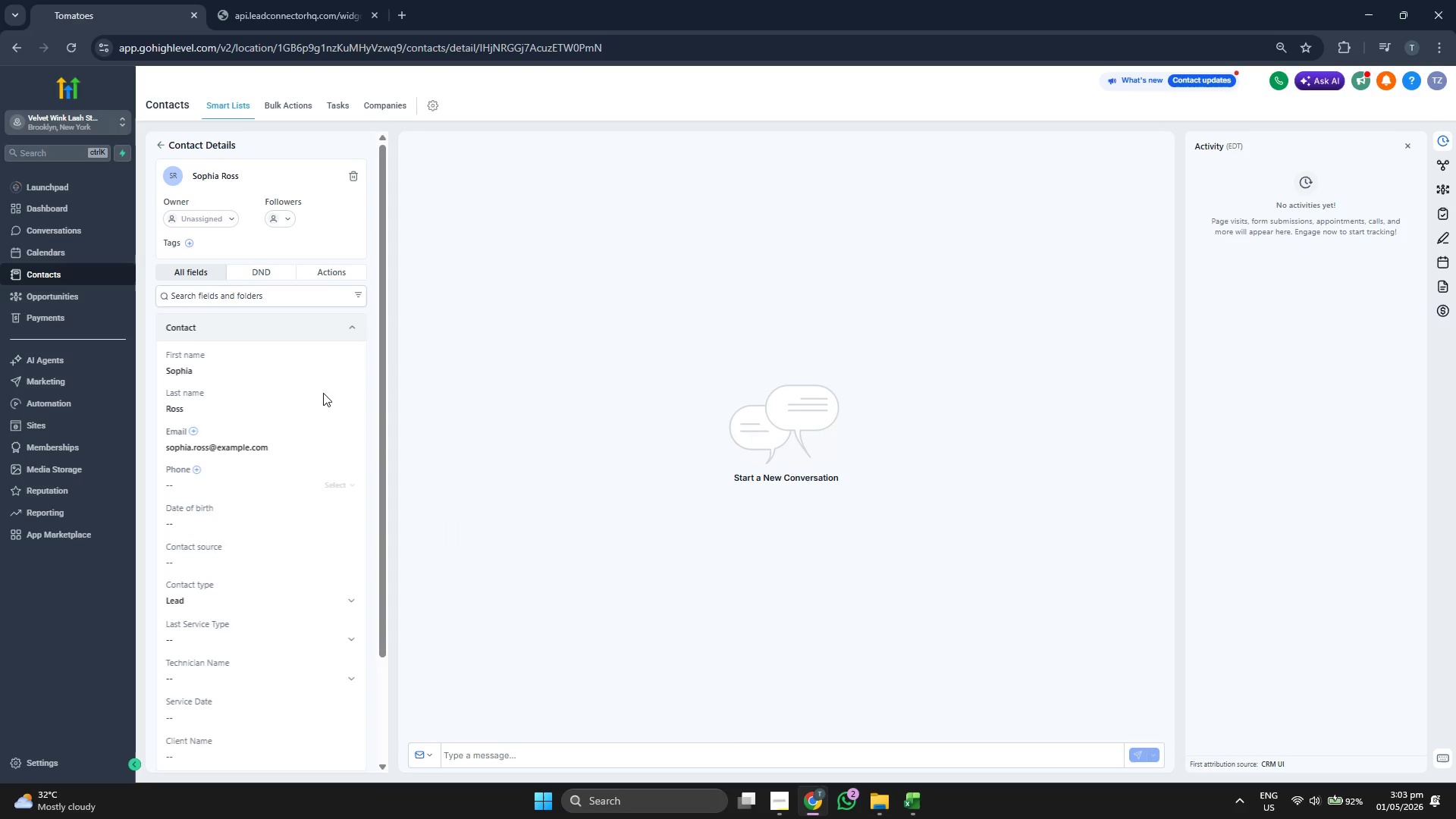 
scroll: coordinate [323, 401], scroll_direction: down, amount: 1.0
 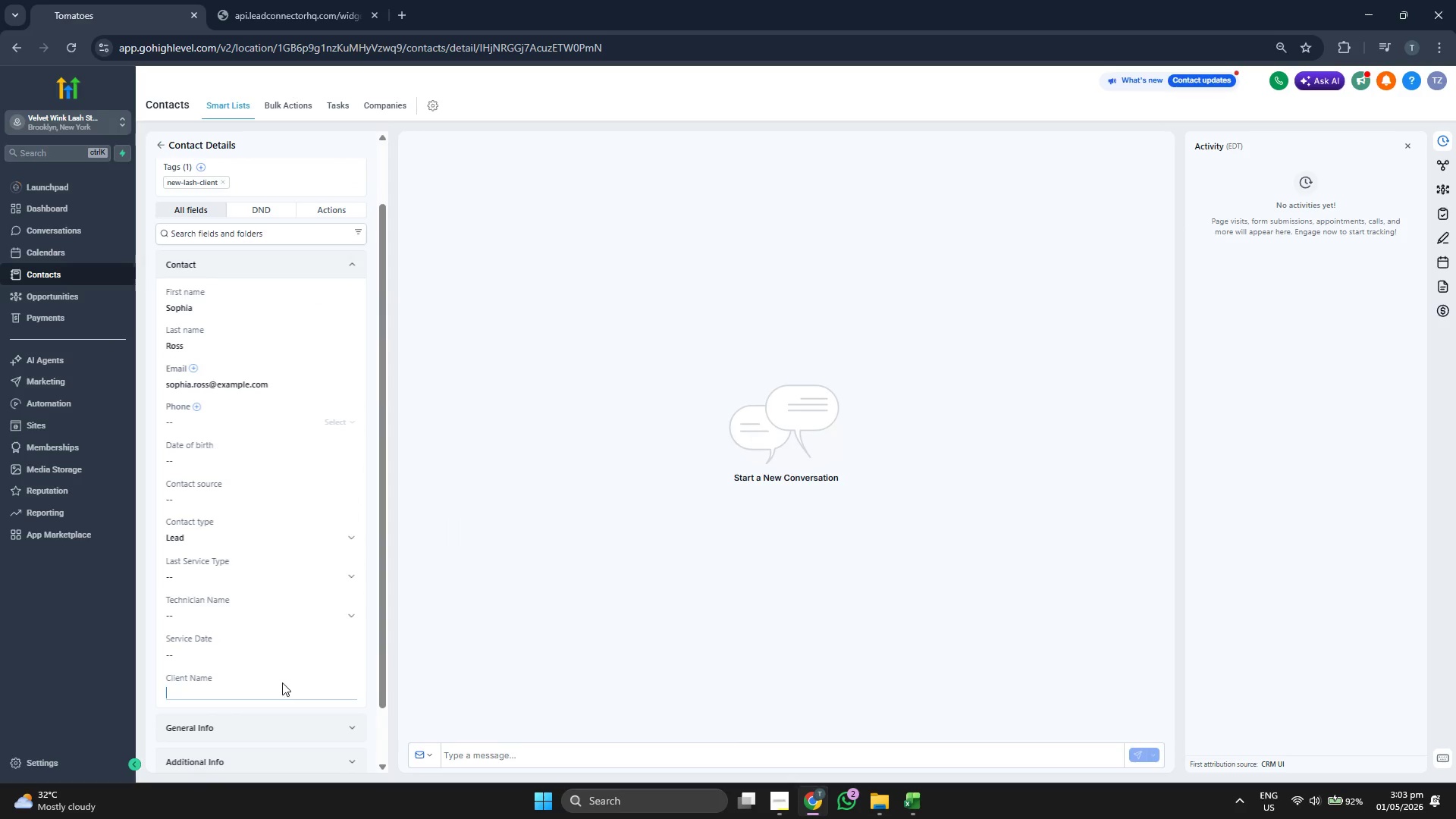 
type(Shop)
key(Backspace)
key(Backspace)
key(Backspace)
type(ophia ER)
key(Backspace)
key(Backspace)
type(Ross)
 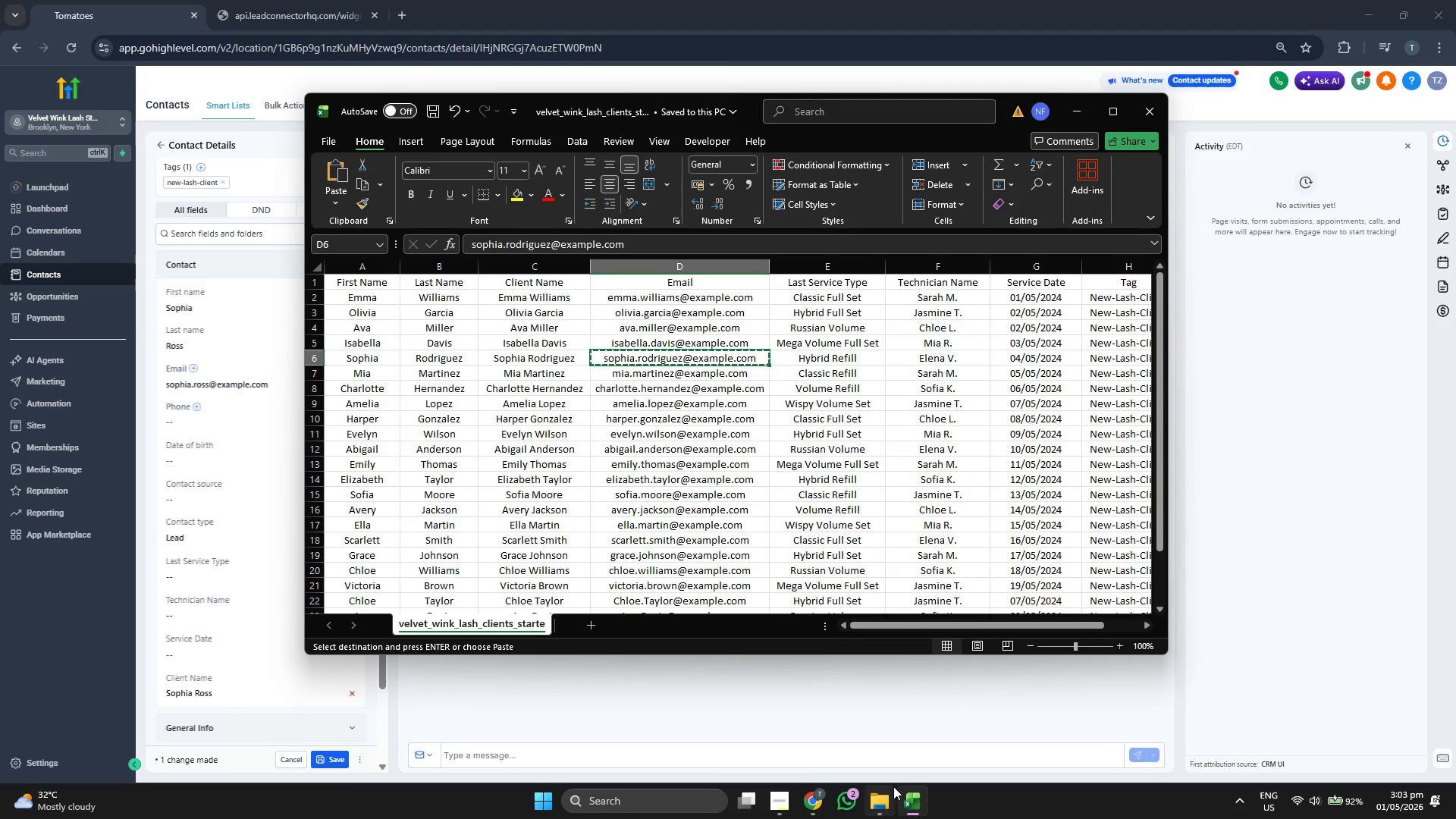 
key(ArrowRight)
 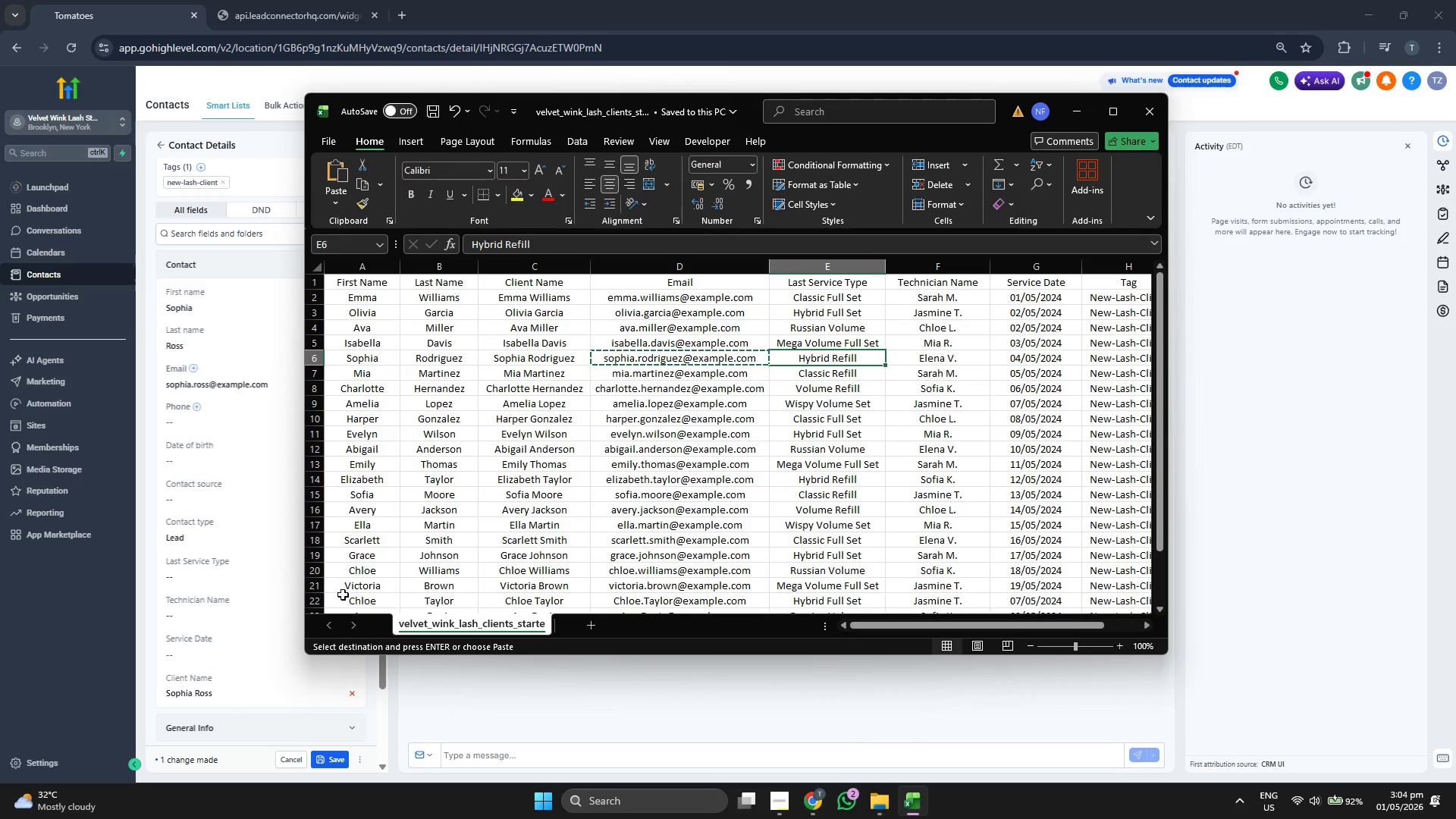 
left_click([223, 574])
 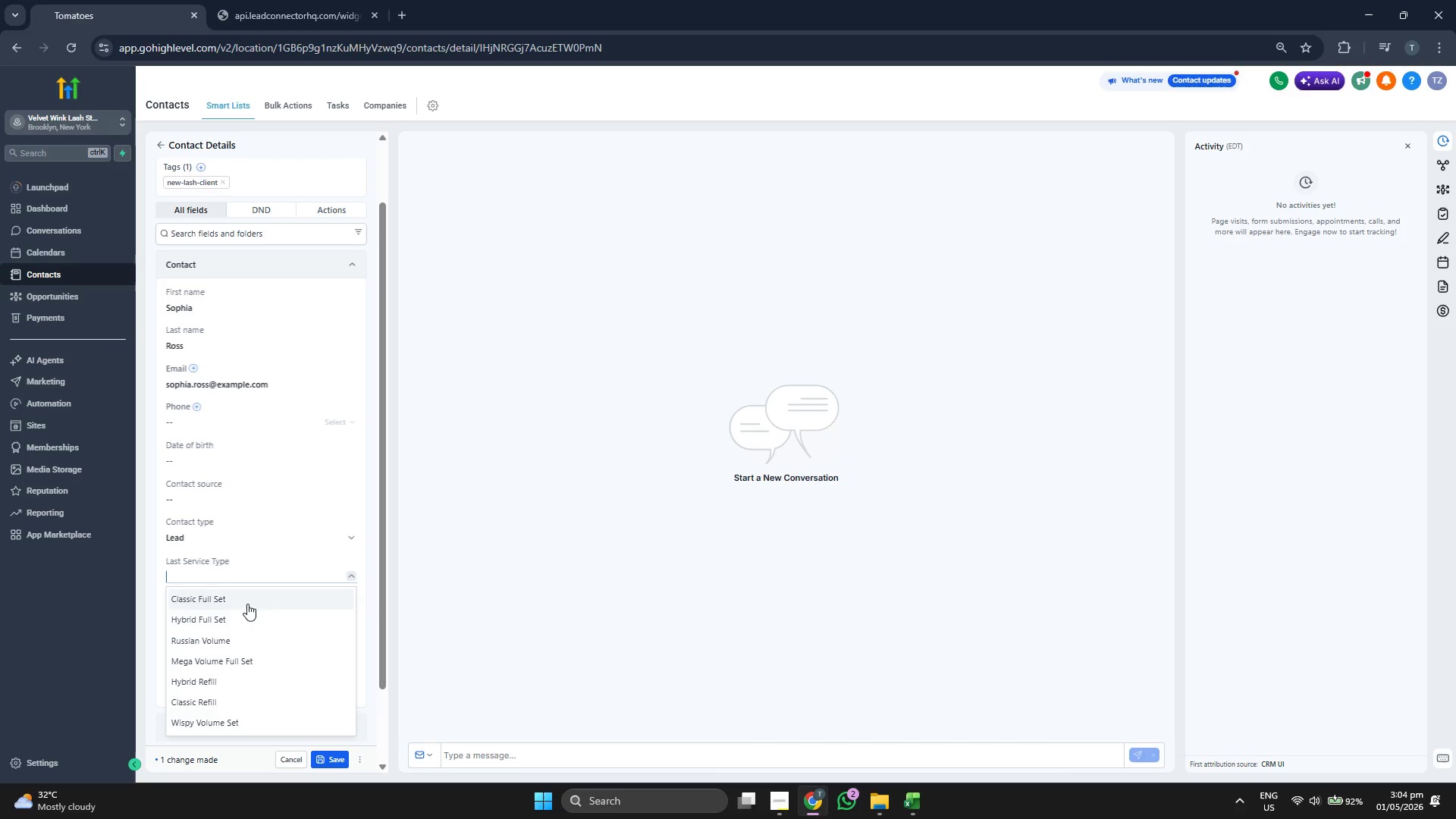 
left_click([248, 685])
 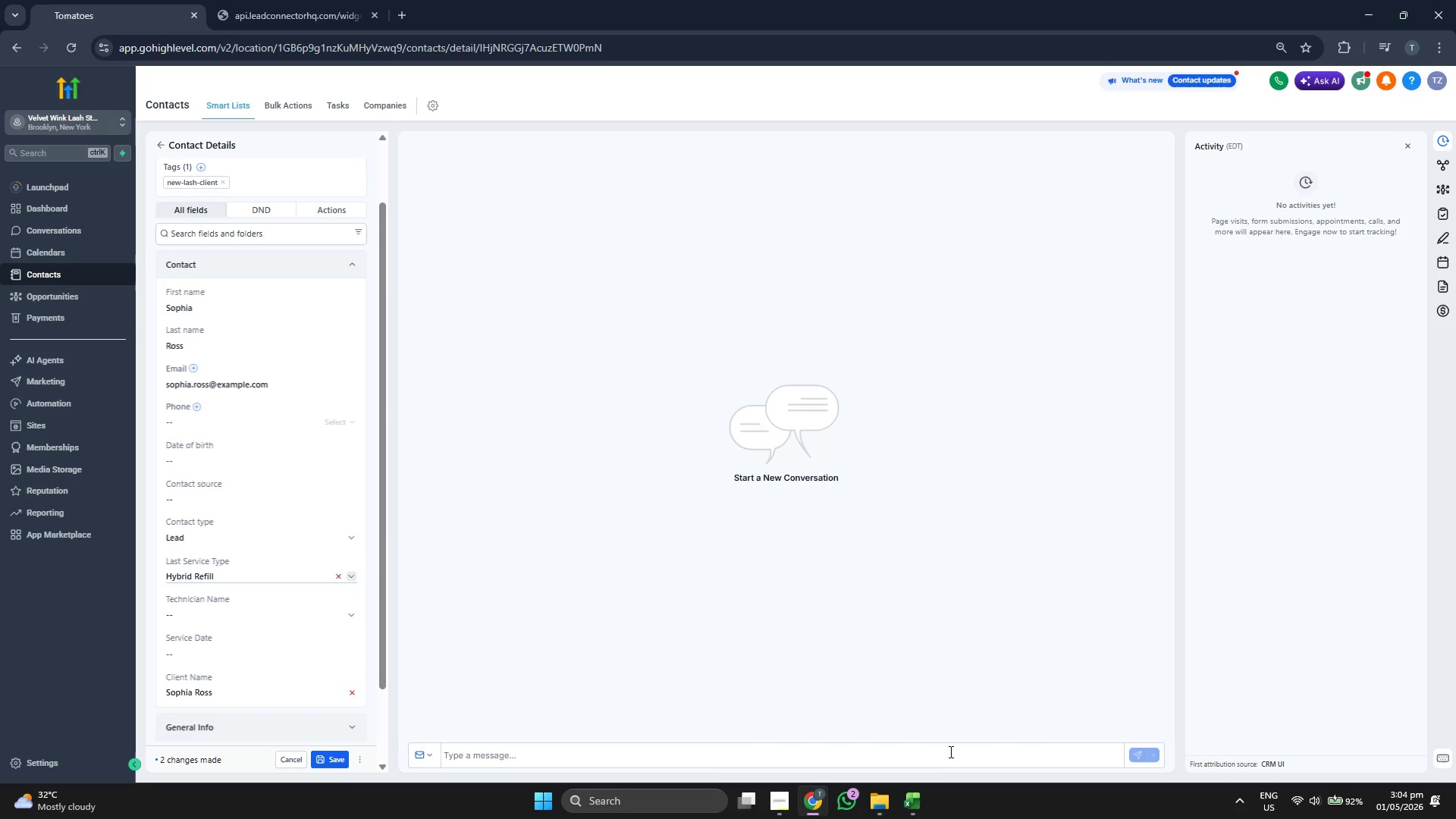 
left_click([924, 810])
 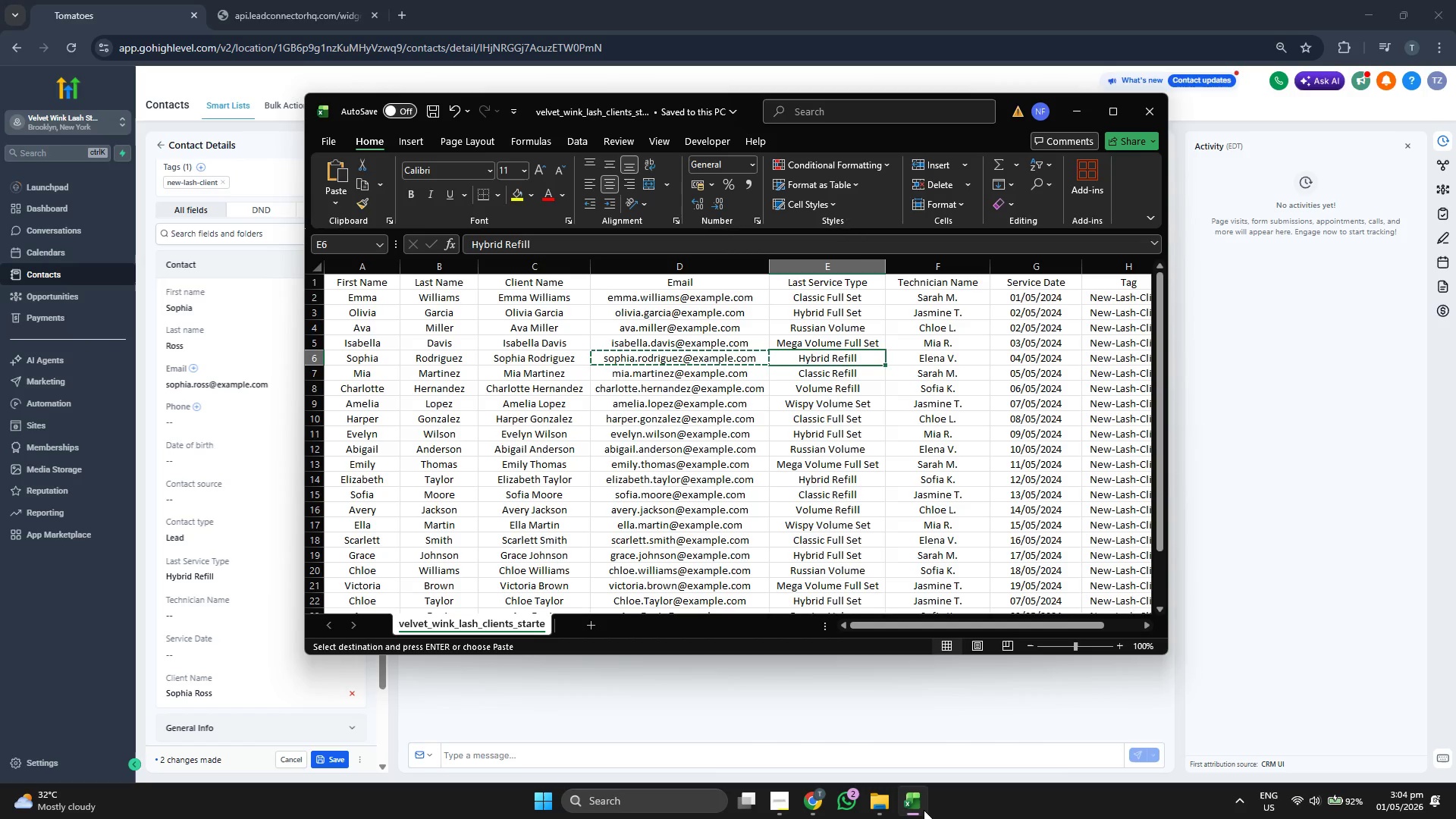 
left_click([924, 810])
 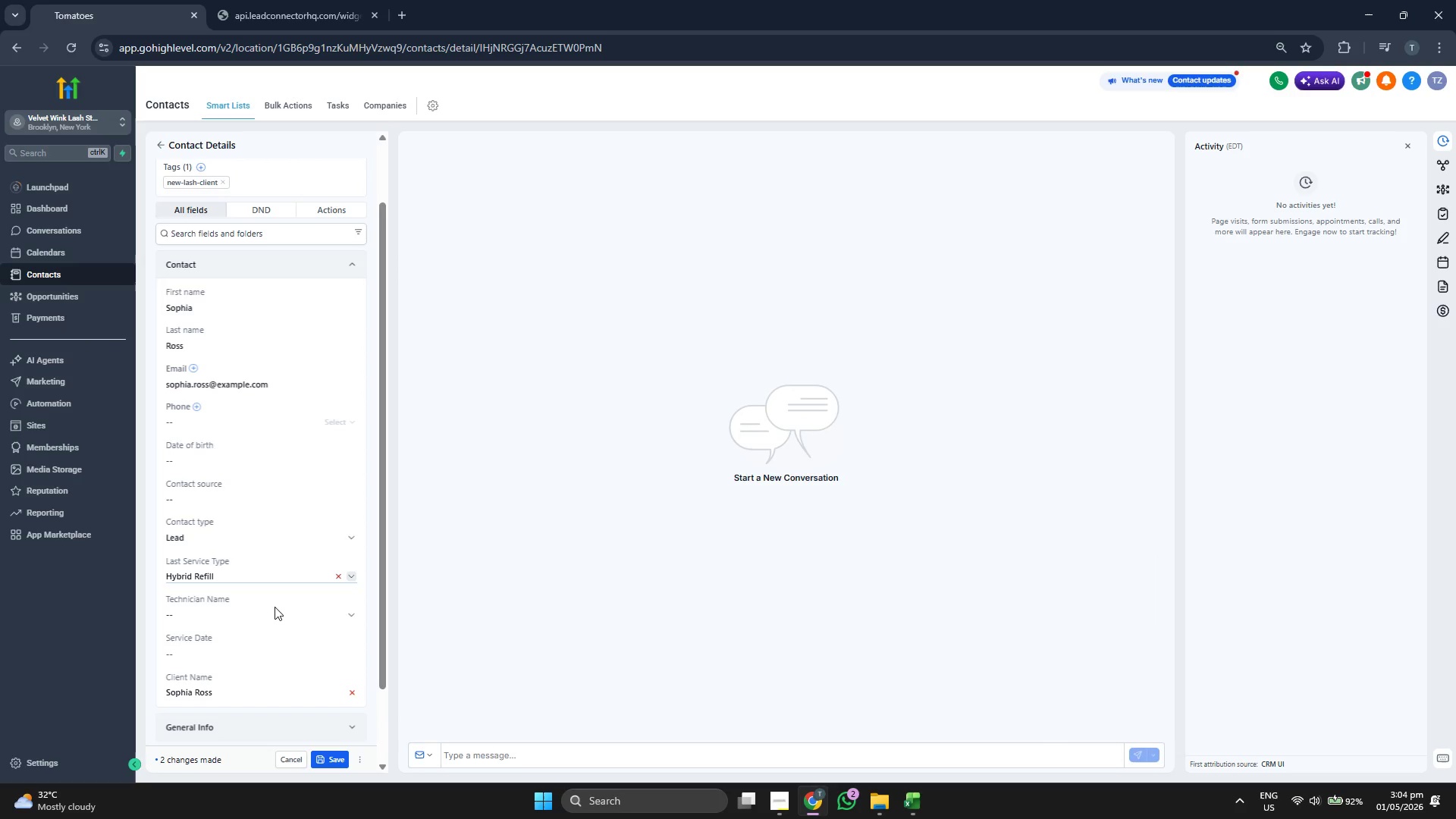 
left_click([277, 613])
 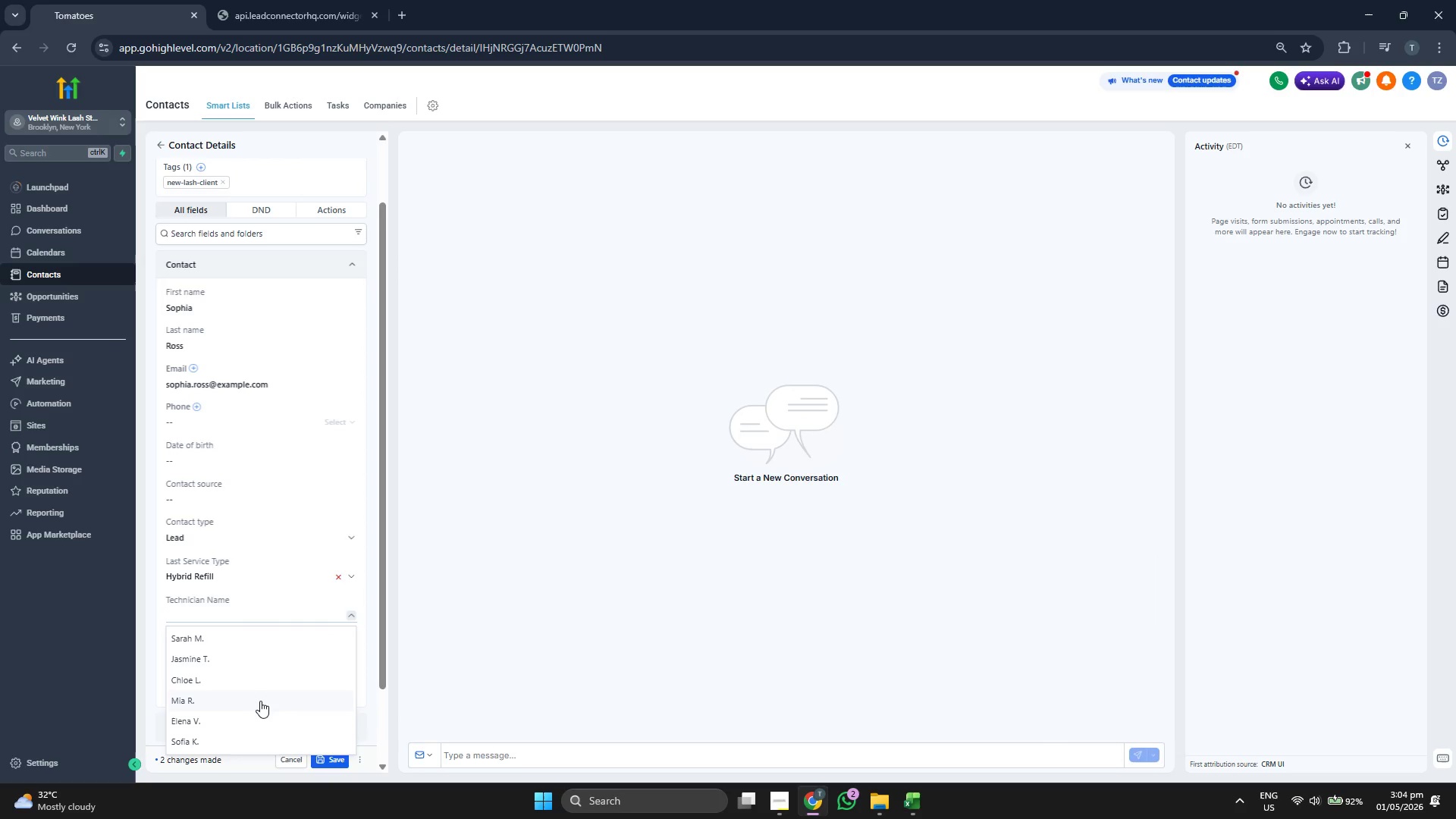 
left_click([257, 714])
 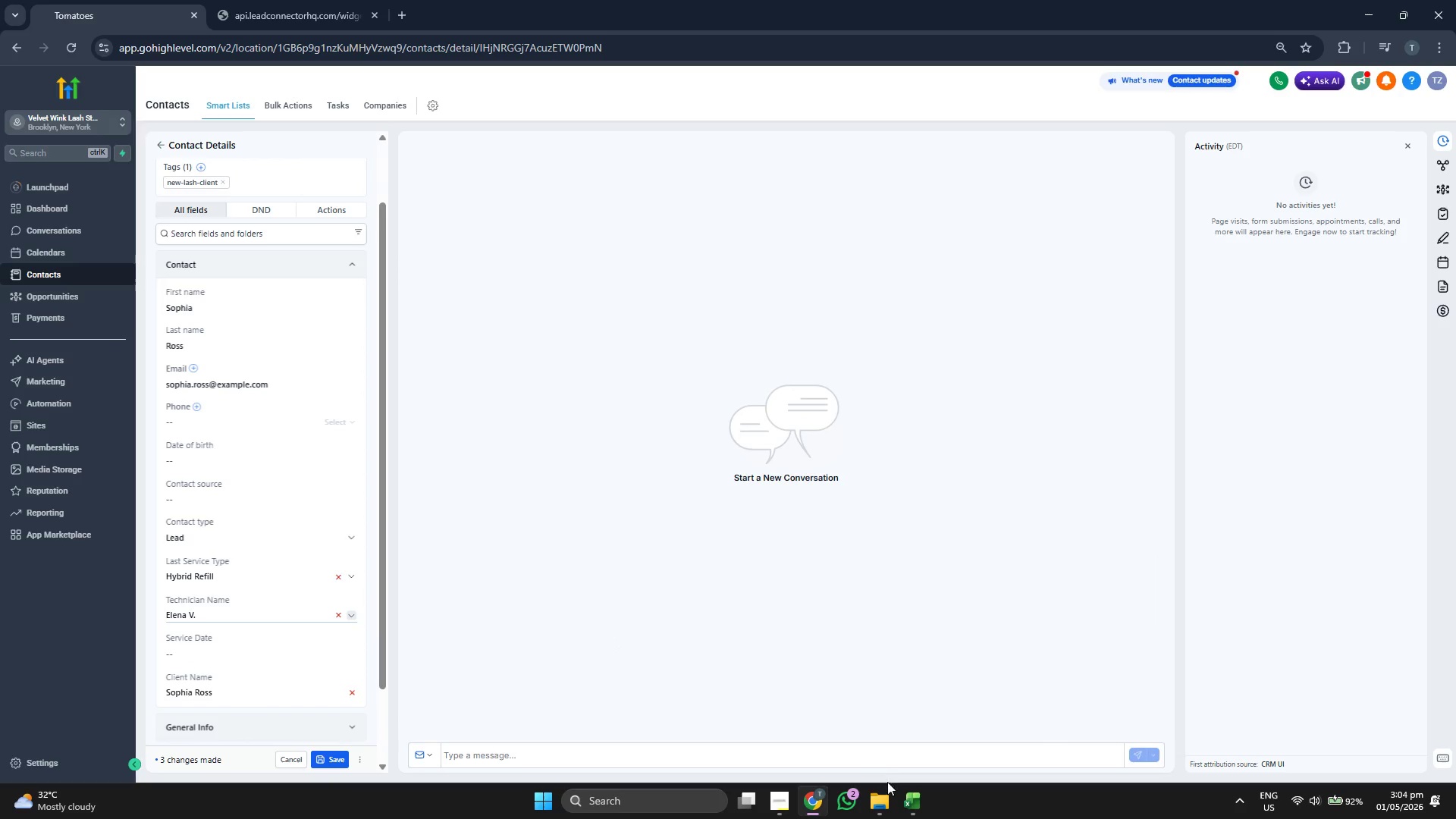 
left_click([902, 802])
 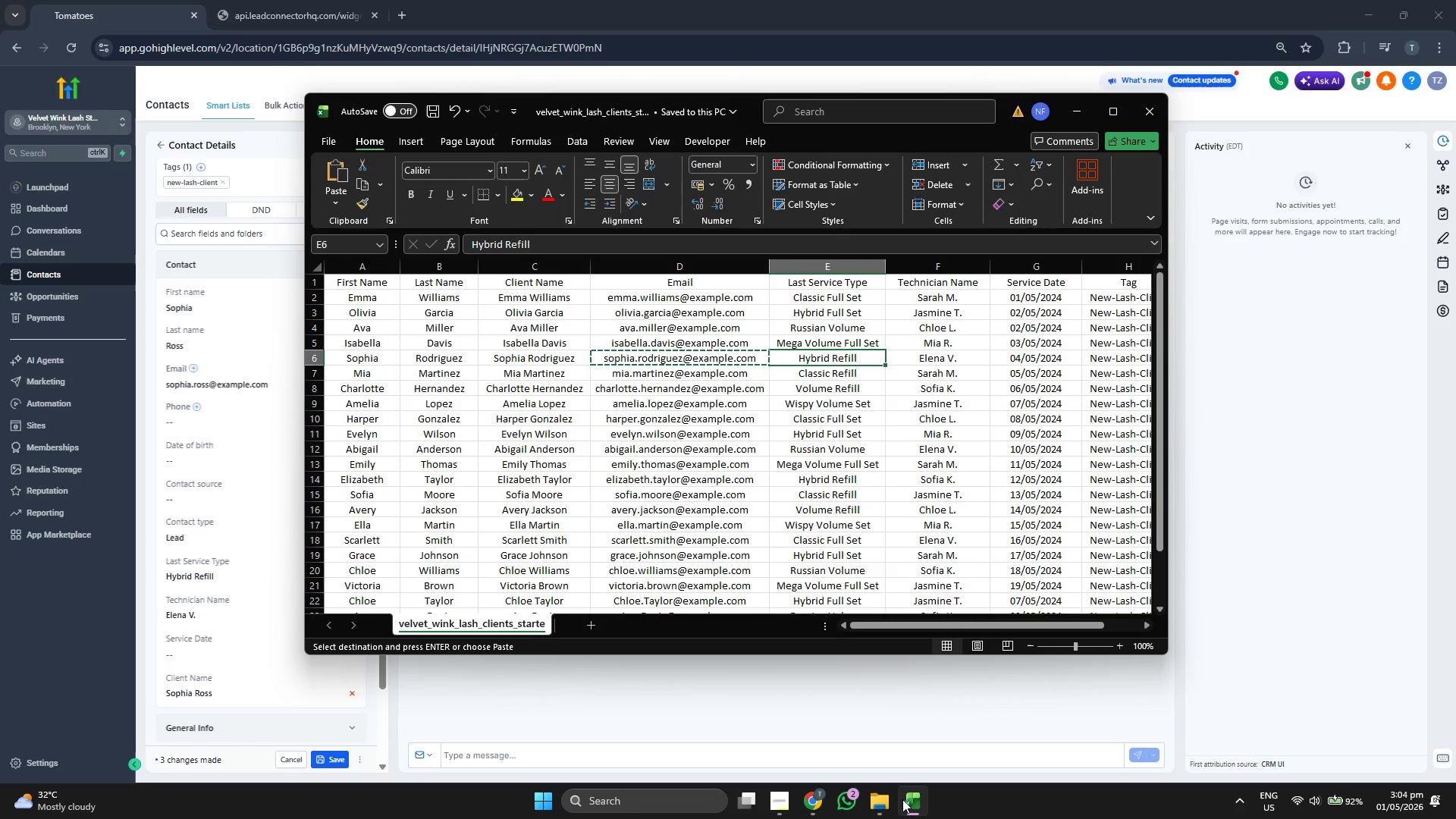 
left_click([902, 799])
 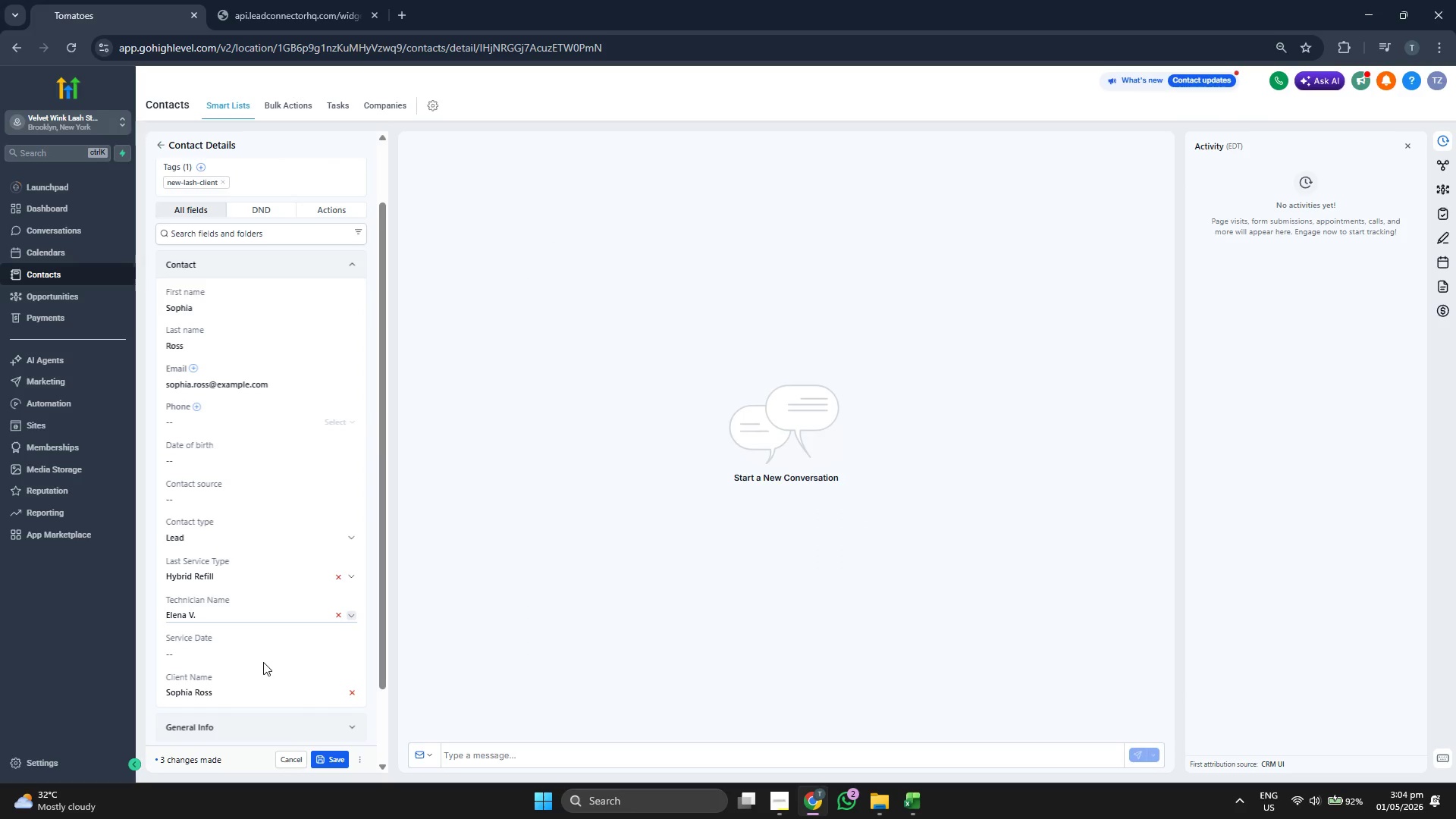 
left_click([265, 651])
 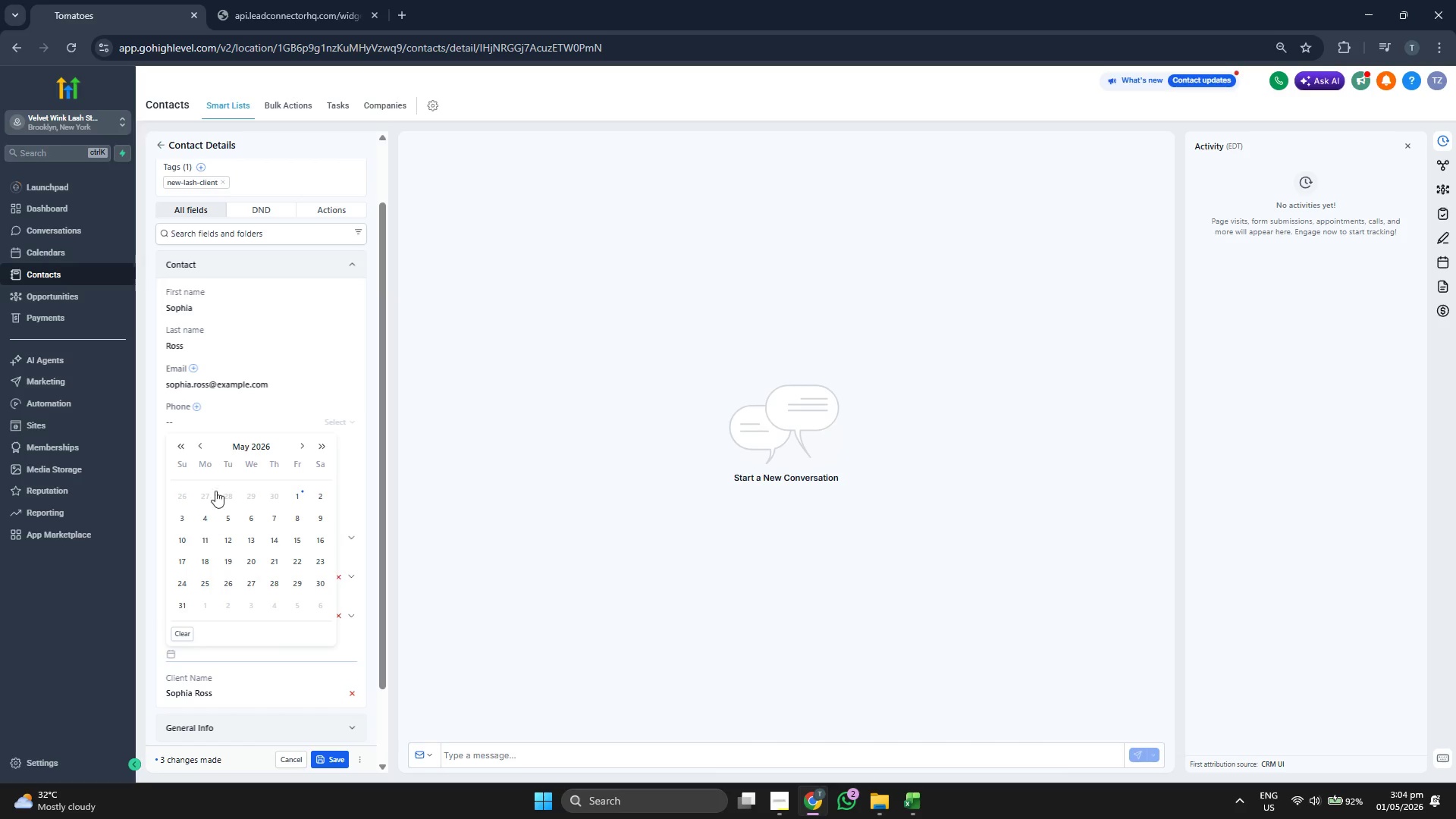 
left_click([247, 447])
 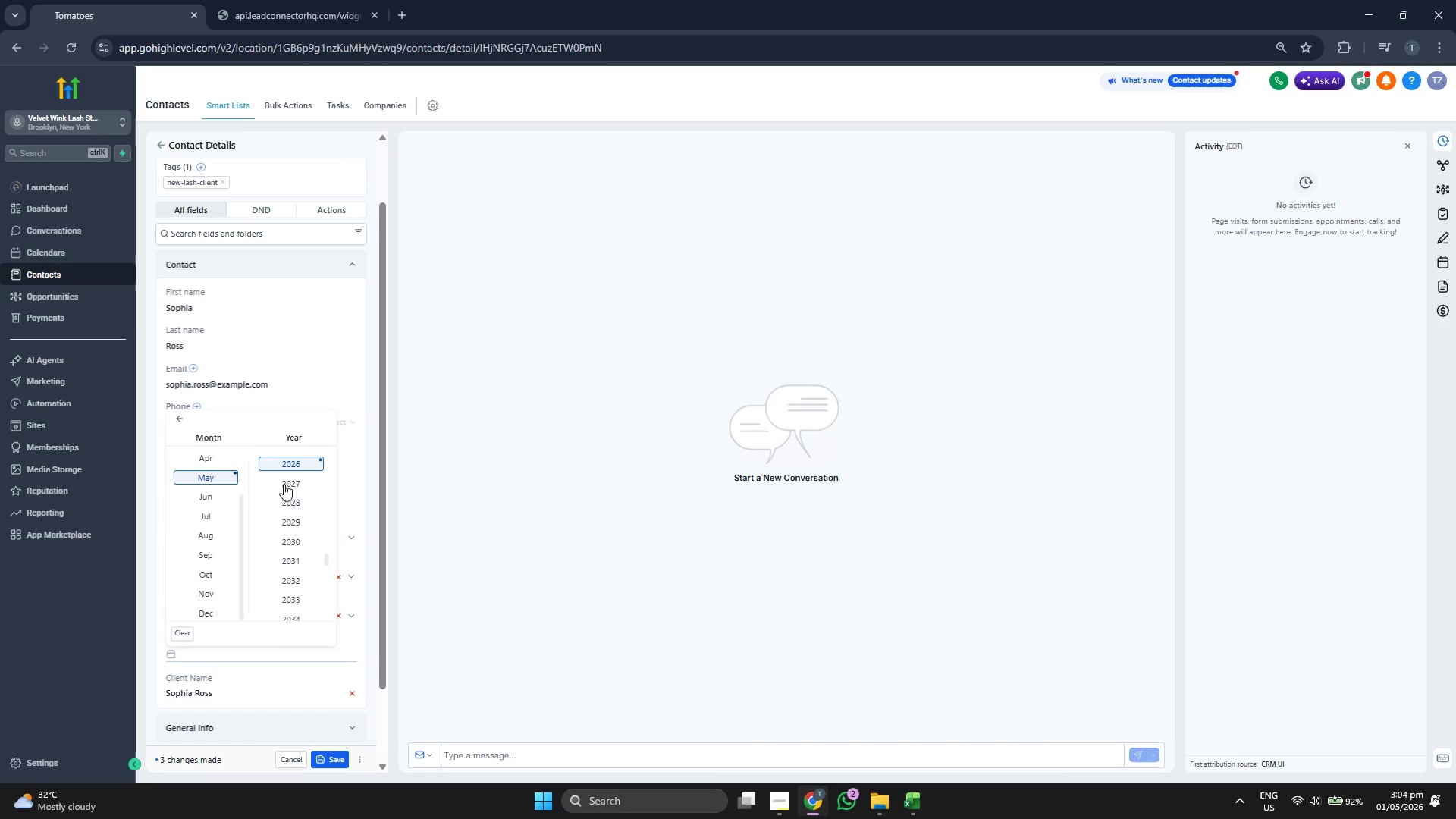 
scroll: coordinate [284, 486], scroll_direction: up, amount: 1.0
 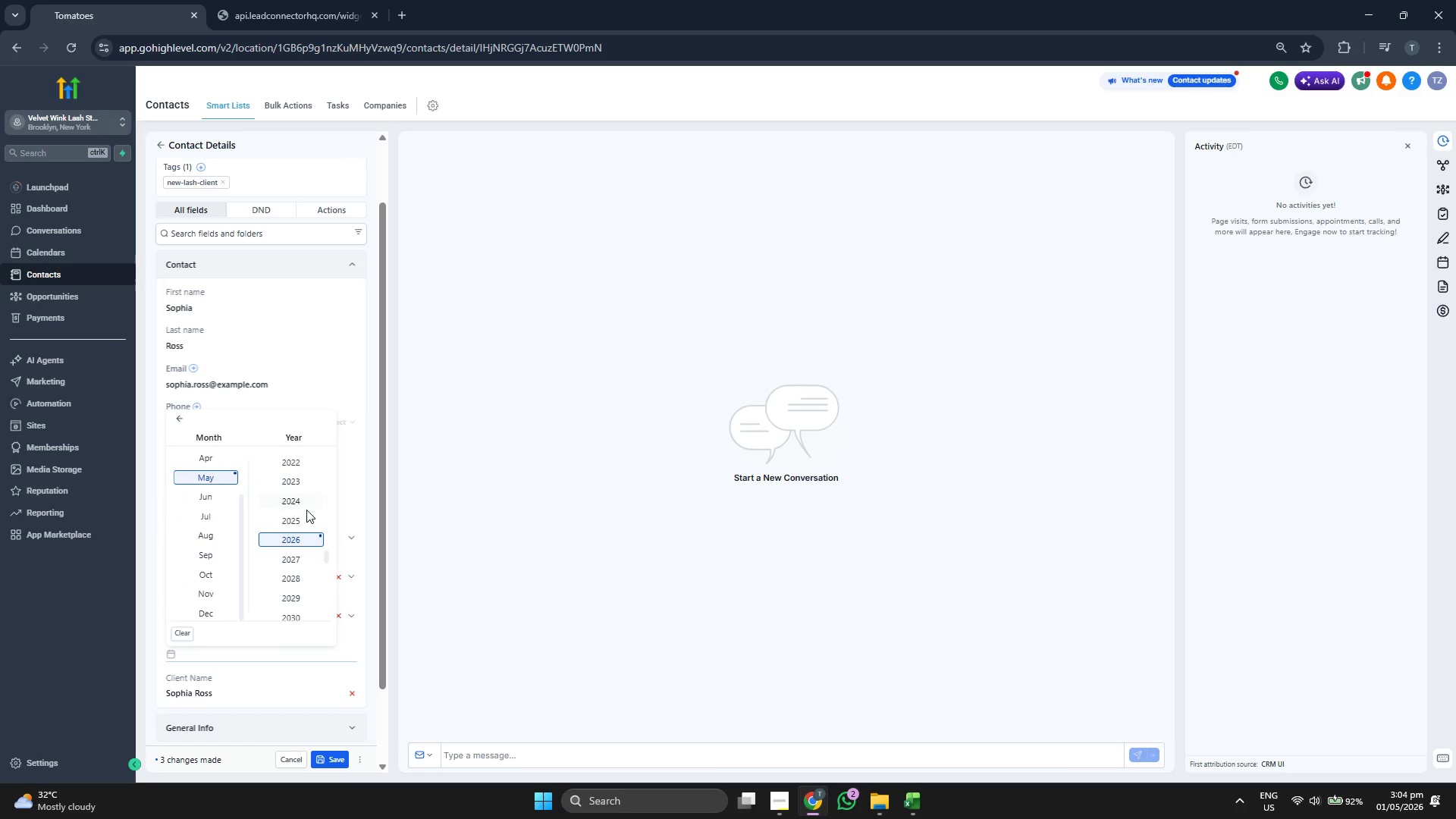 
left_click([290, 499])
 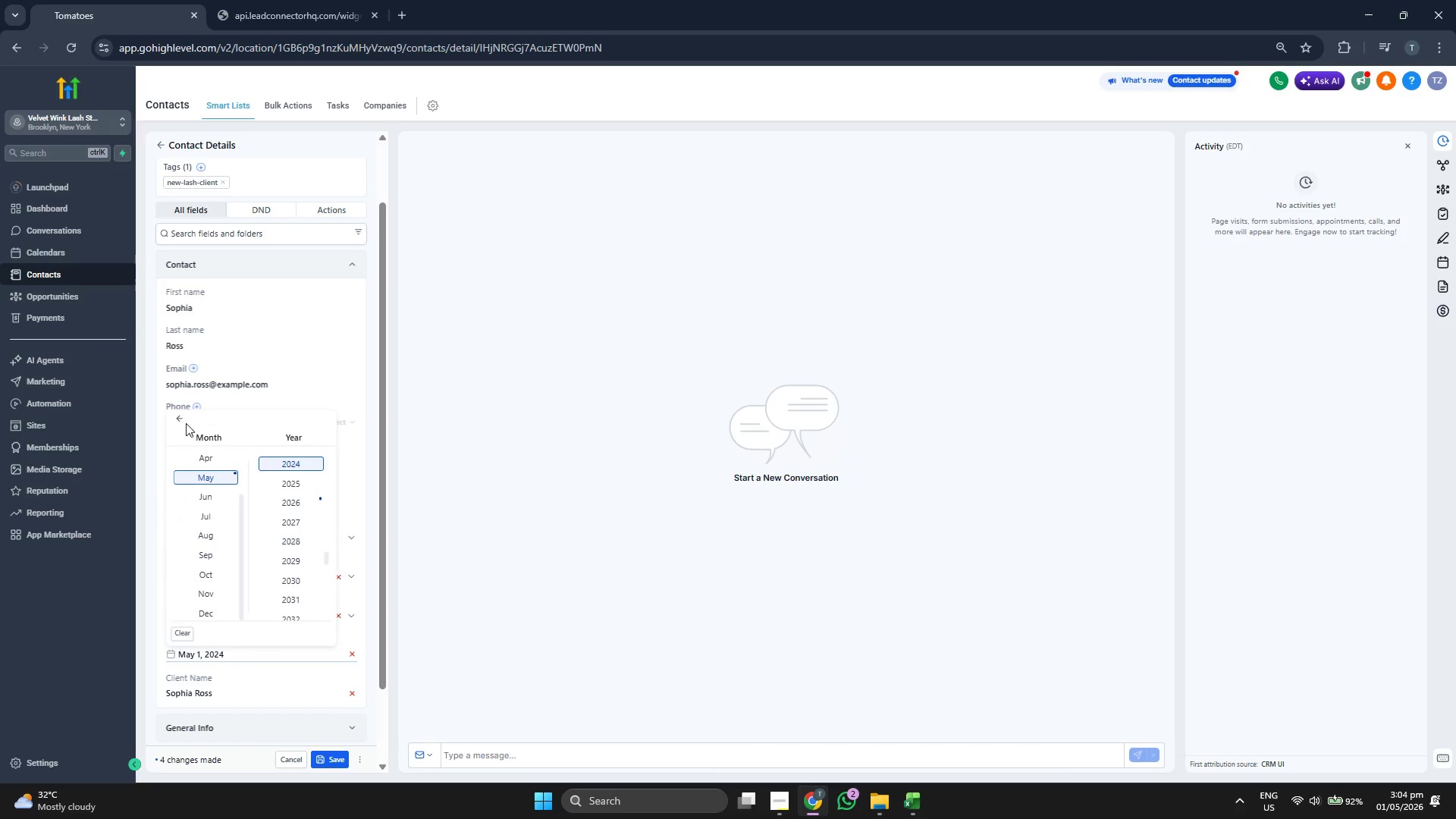 
left_click([174, 418])
 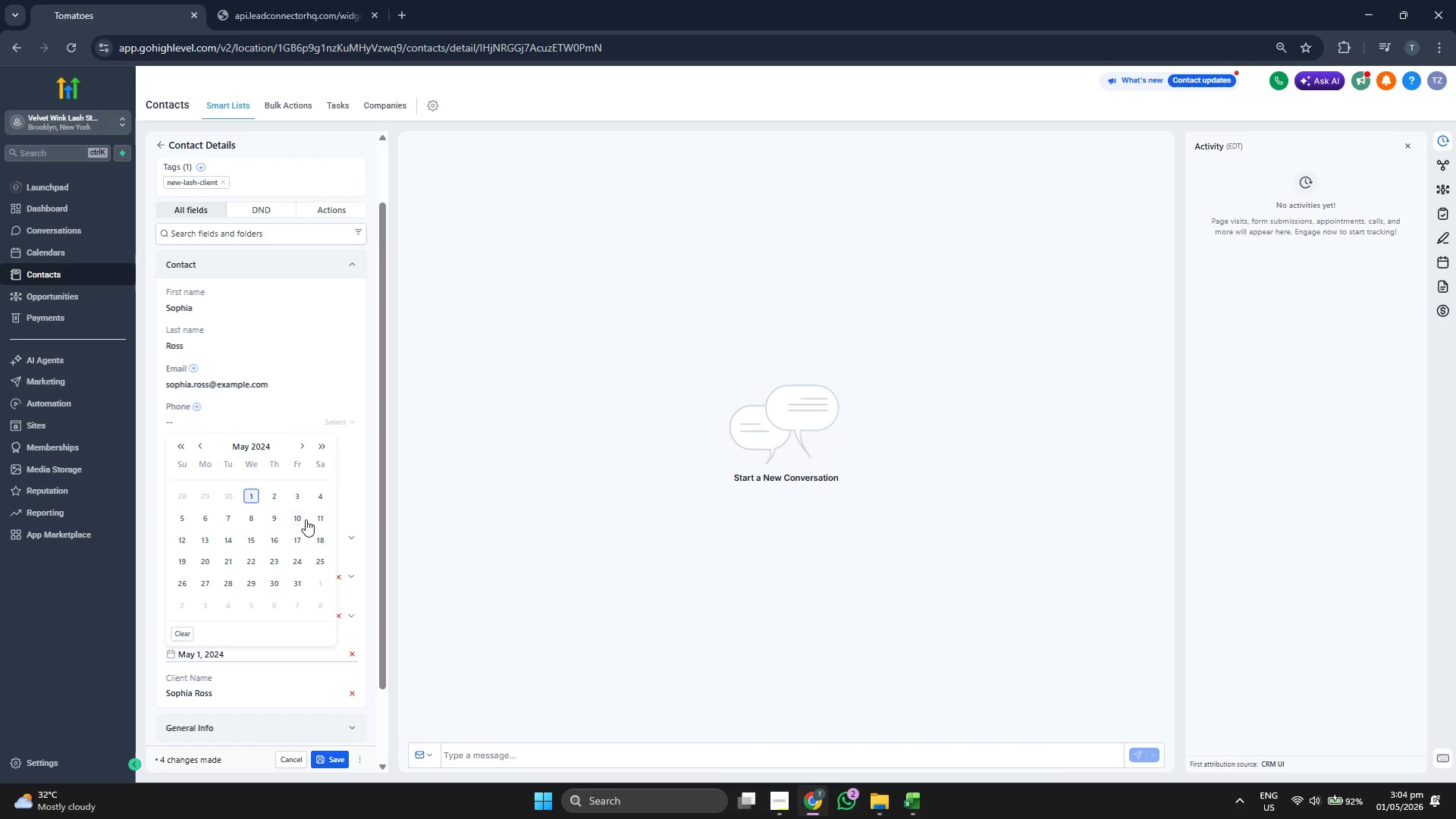 
left_click([323, 496])